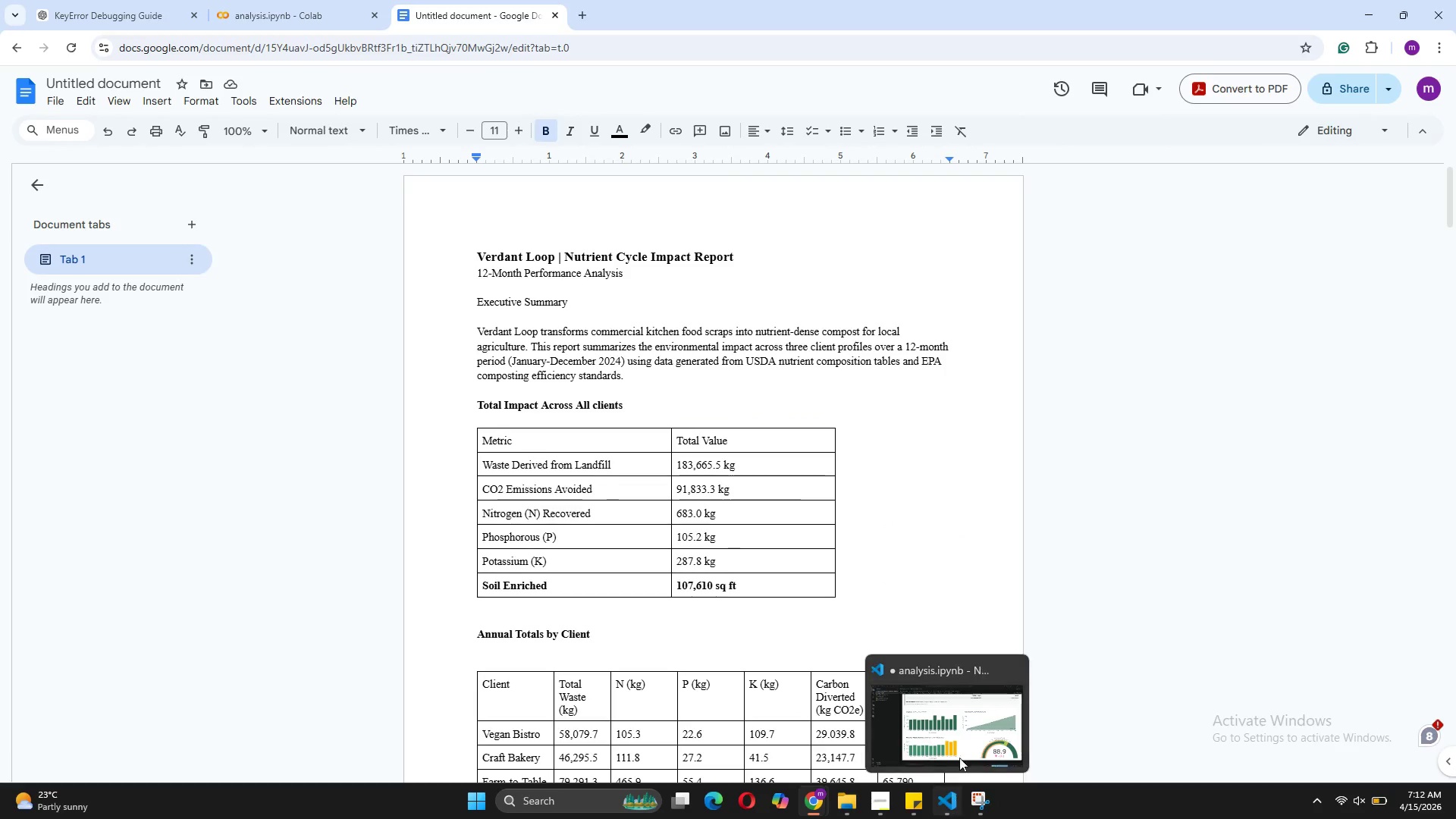 
left_click([963, 747])
 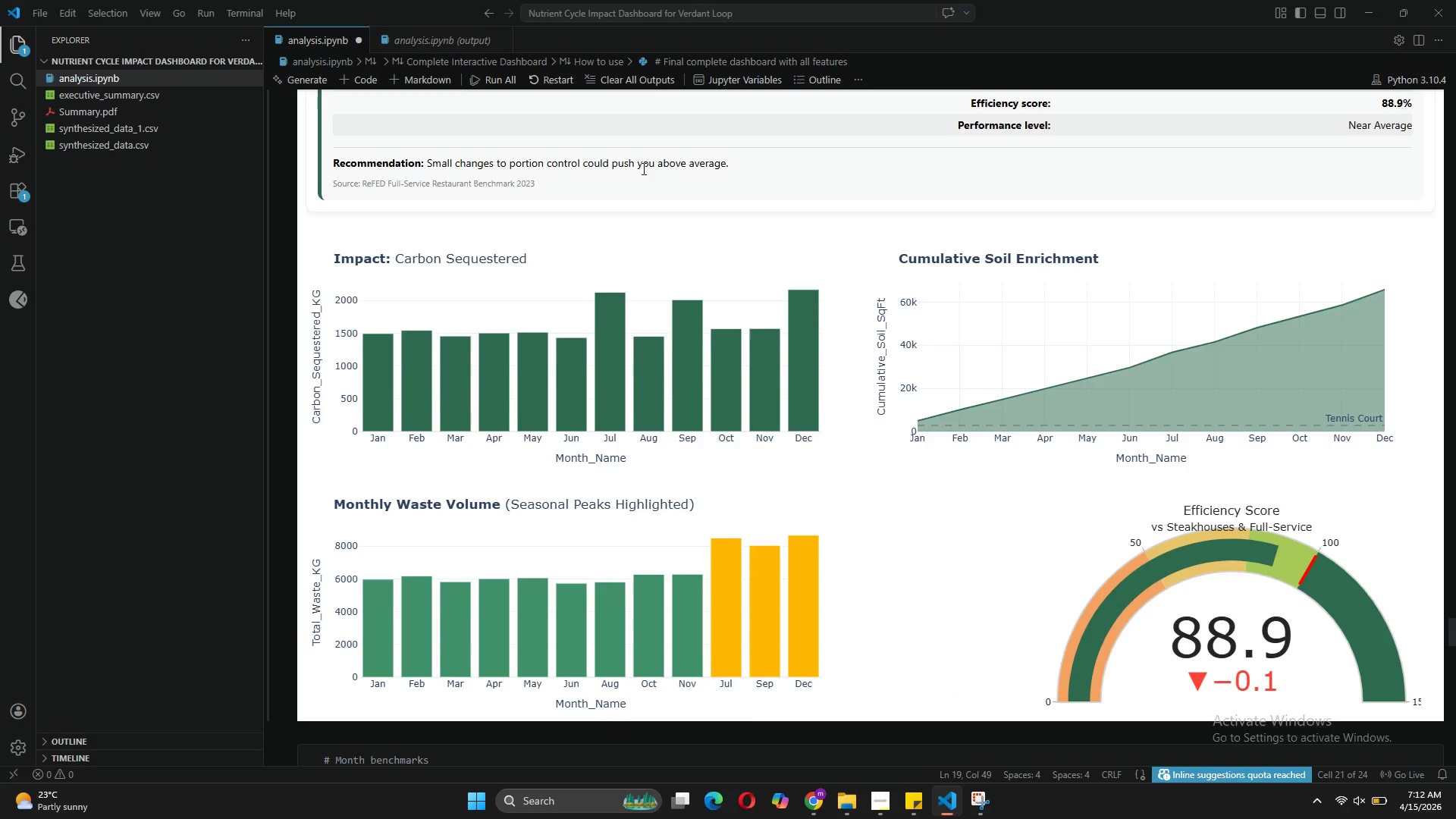 
scroll: coordinate [642, 168], scroll_direction: up, amount: 30.0
 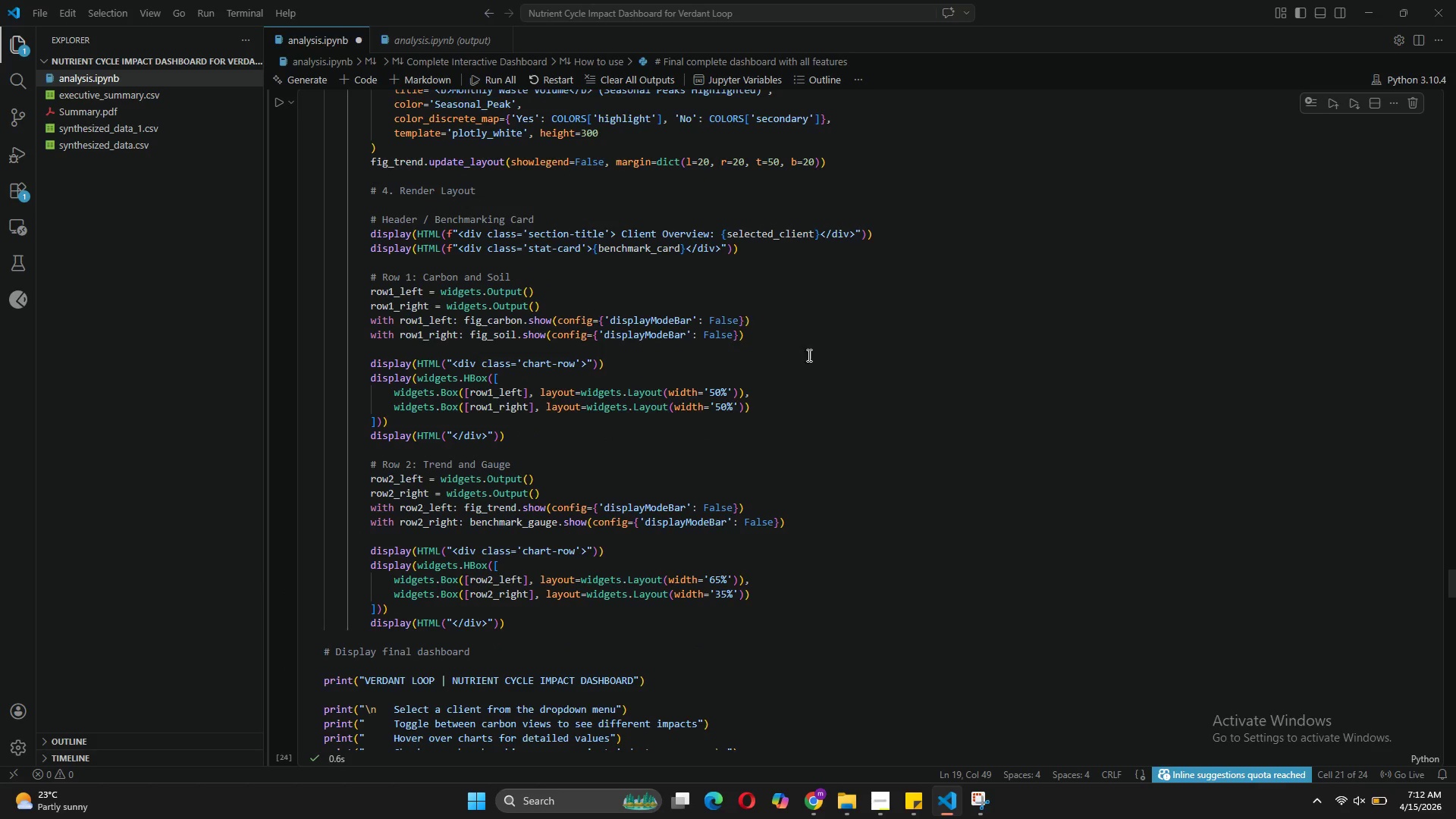 
left_click([890, 378])
 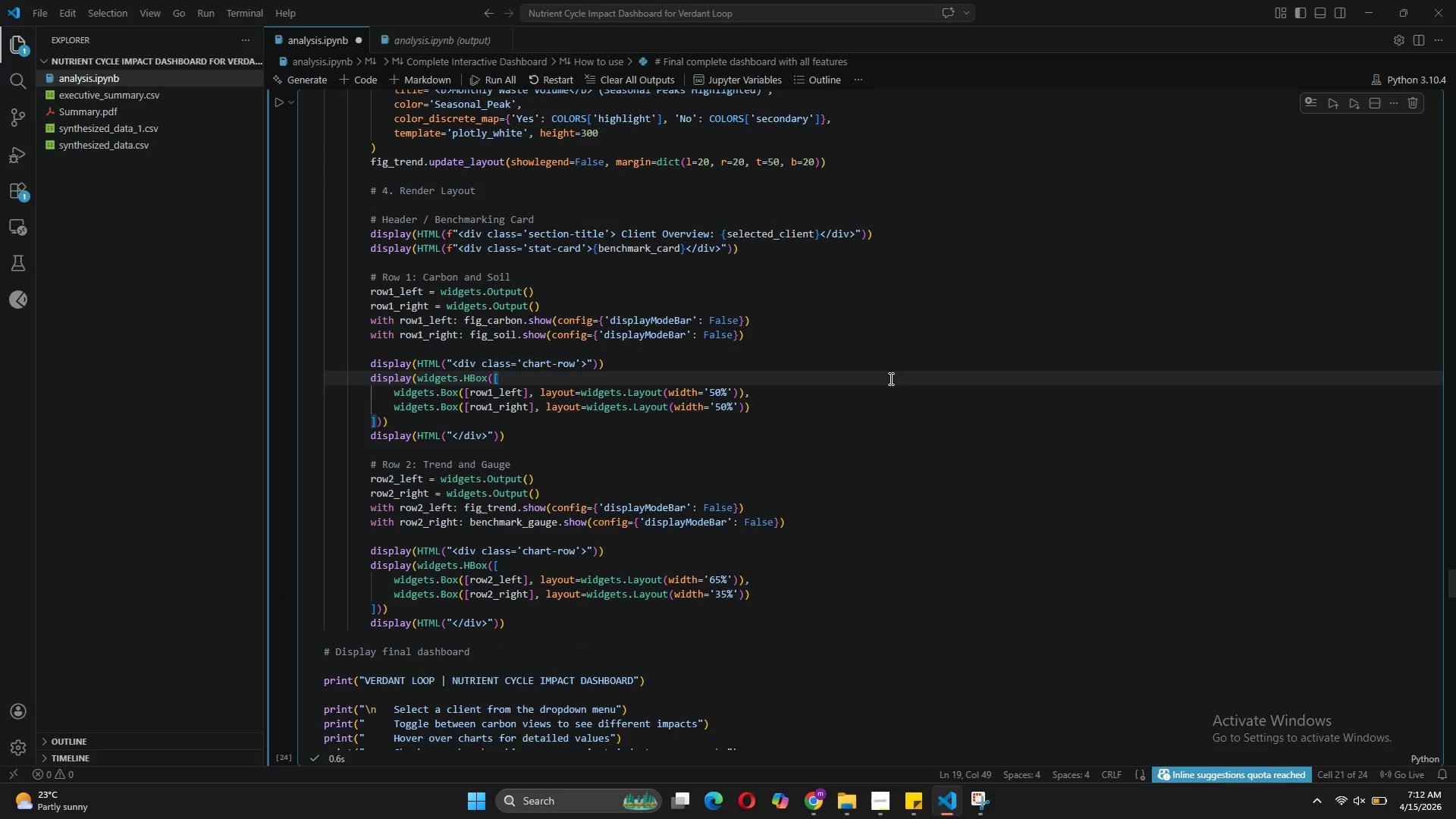 
key(Control+S)
 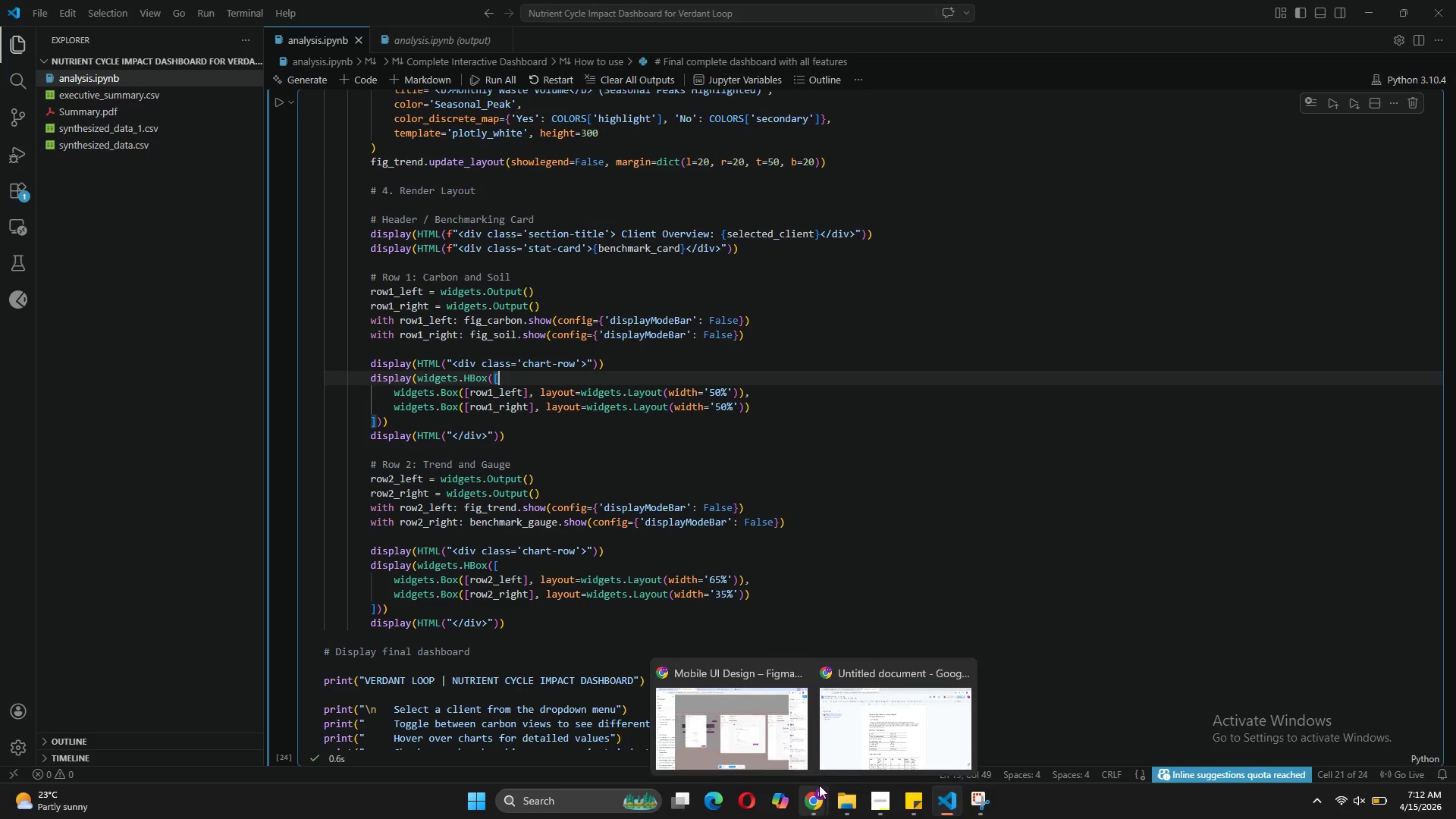 
left_click([840, 725])
 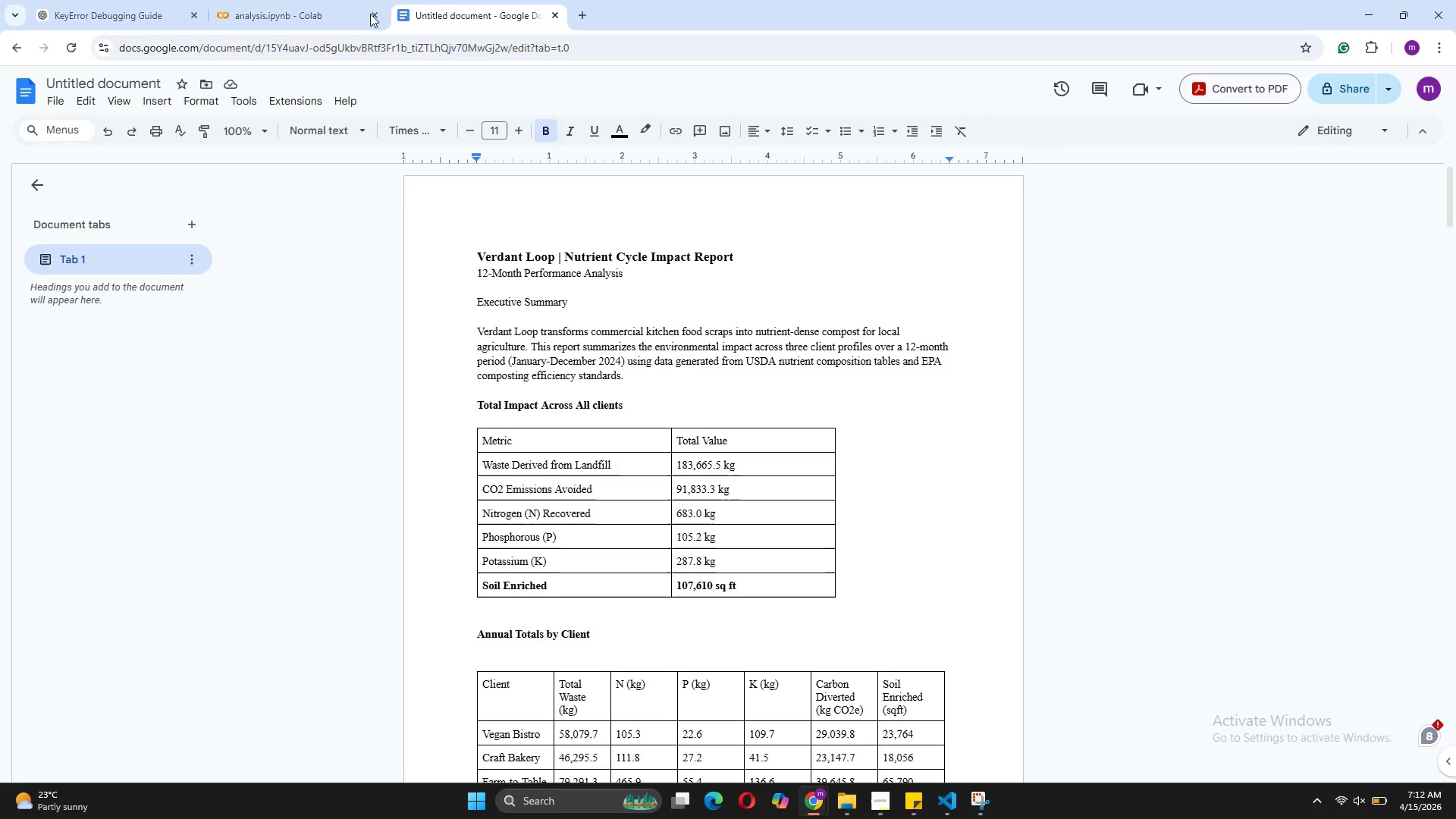 
left_click([301, 0])
 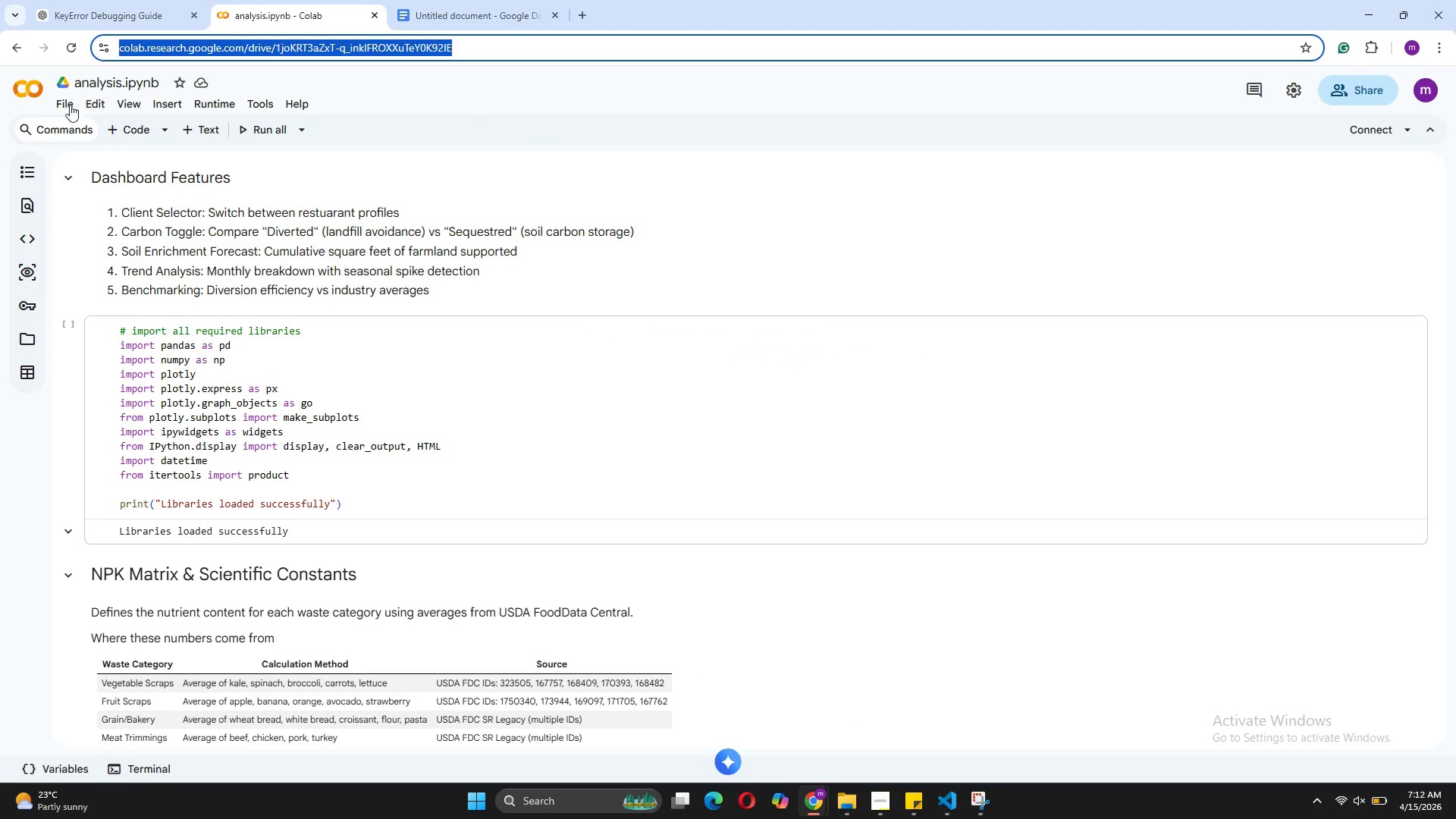 
left_click([64, 105])
 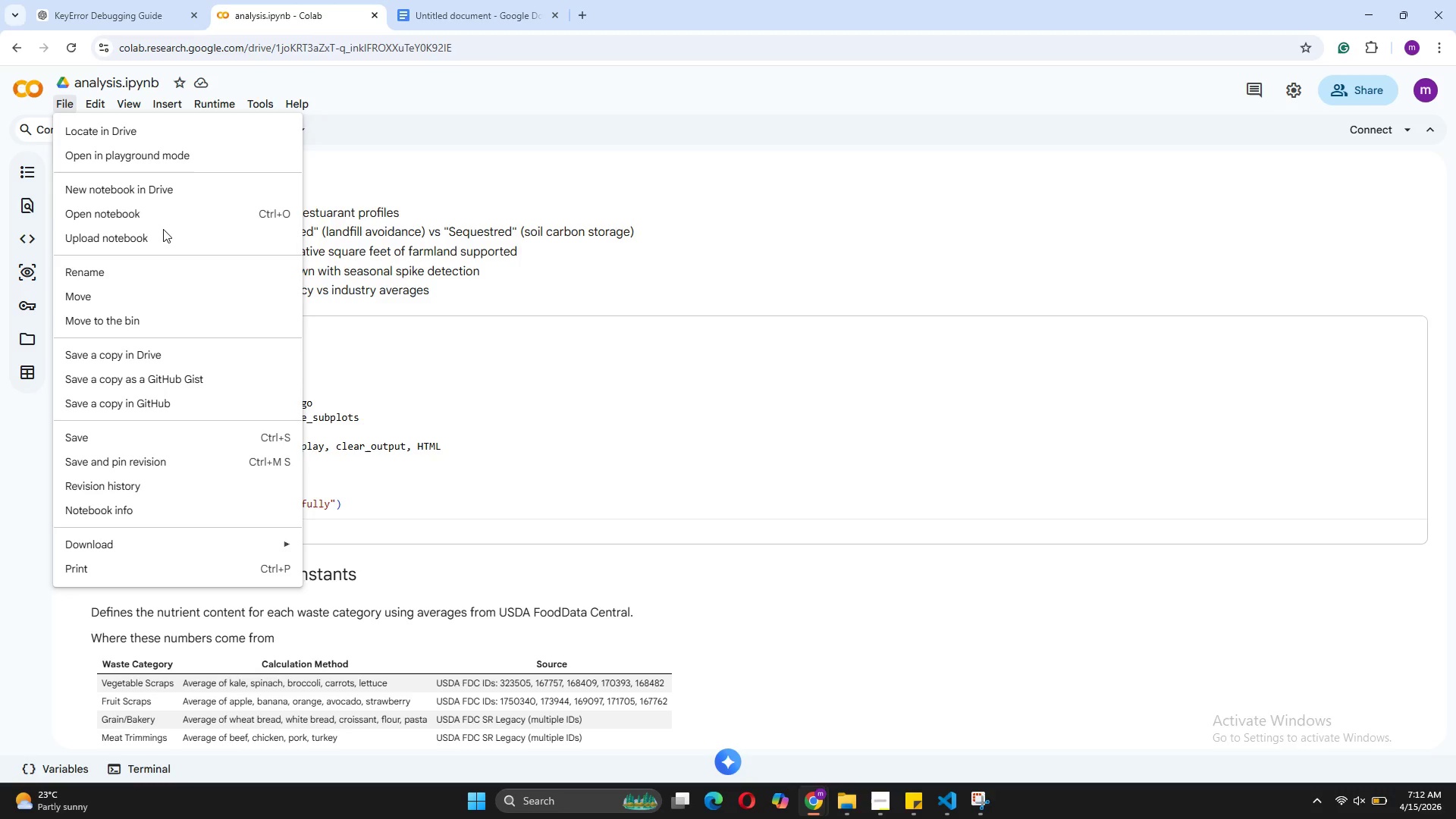 
wait(5.3)
 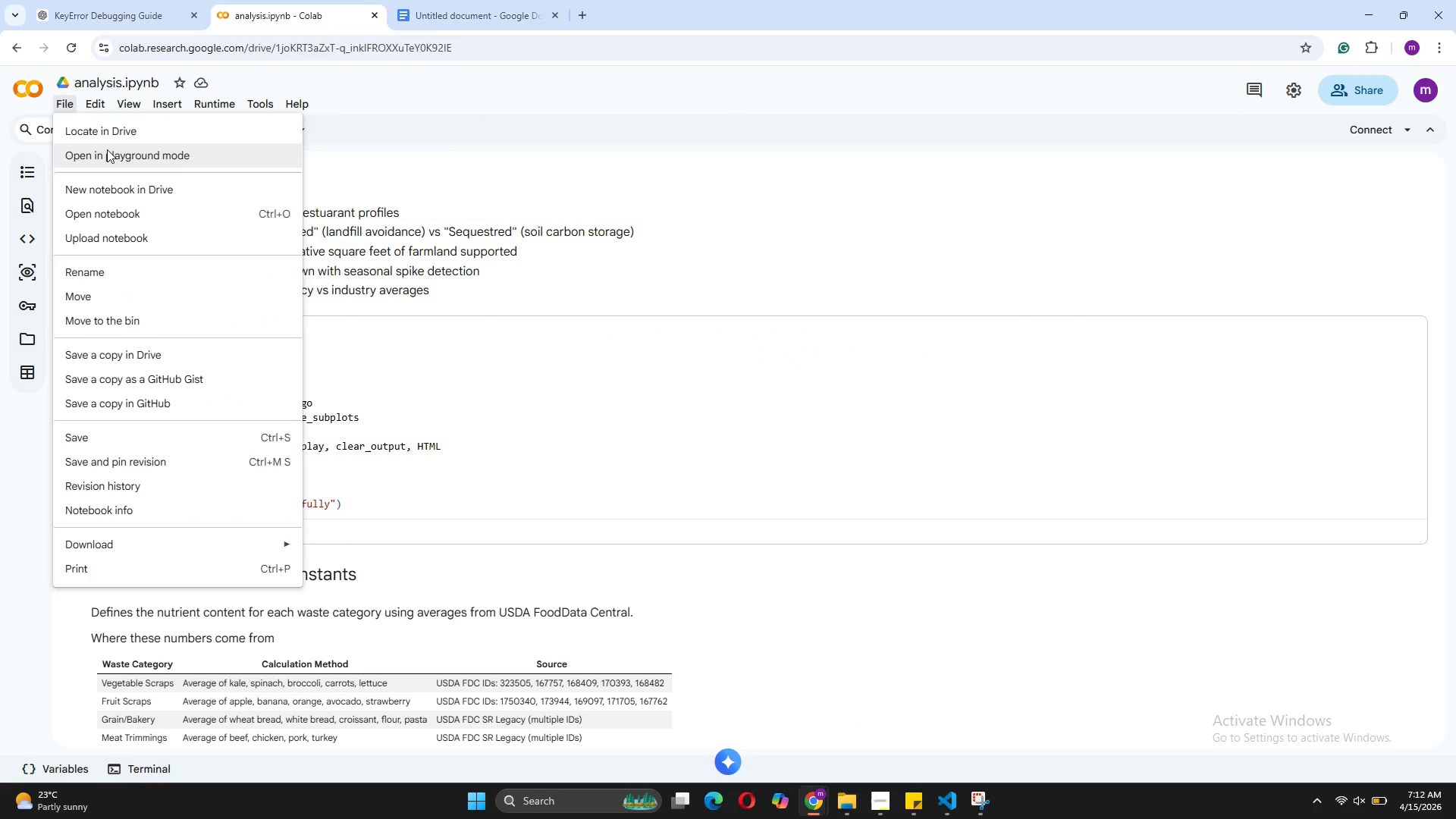 
left_click([165, 217])
 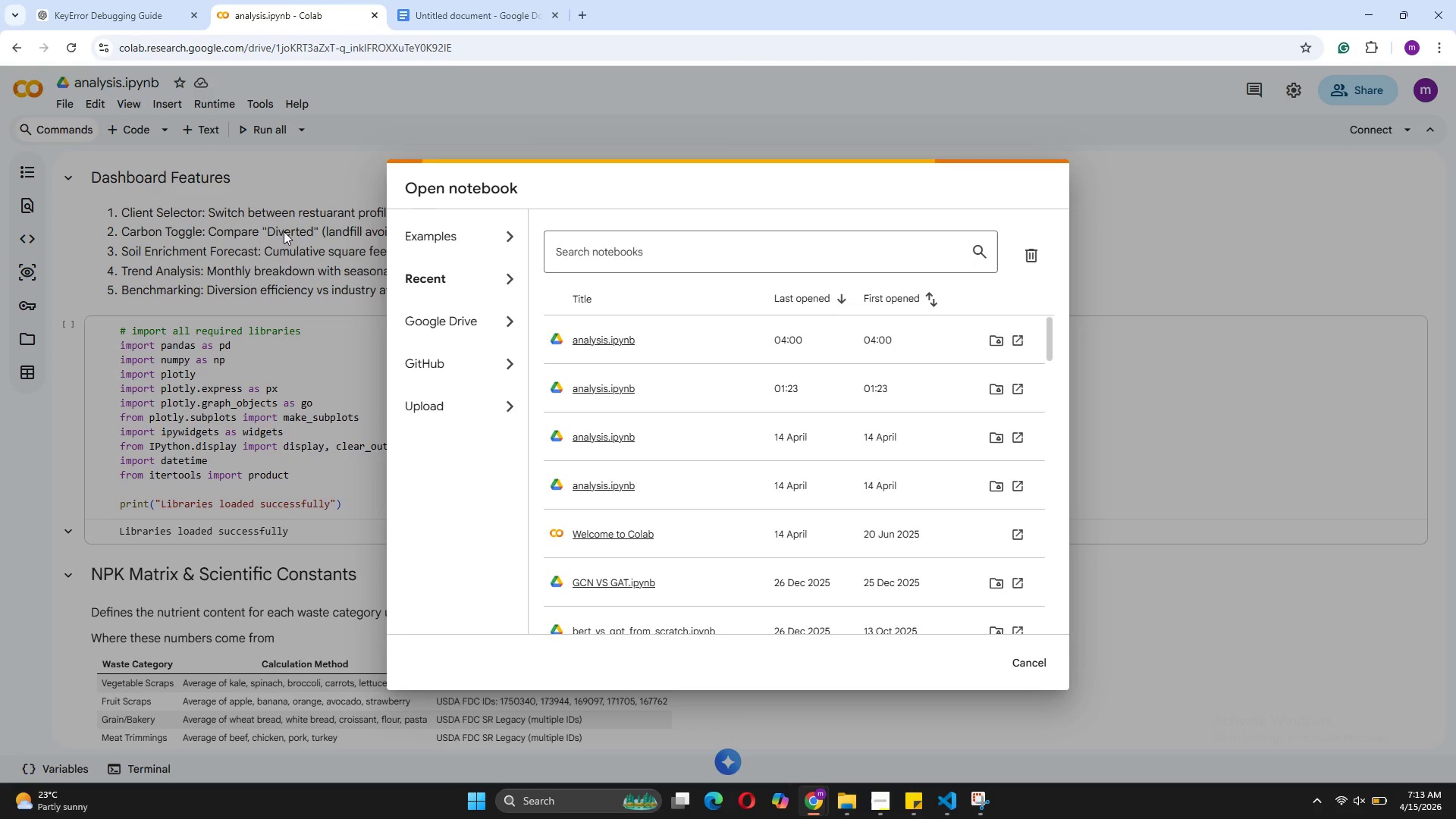 
hold_key(key=Unknown, duration=1.44)
 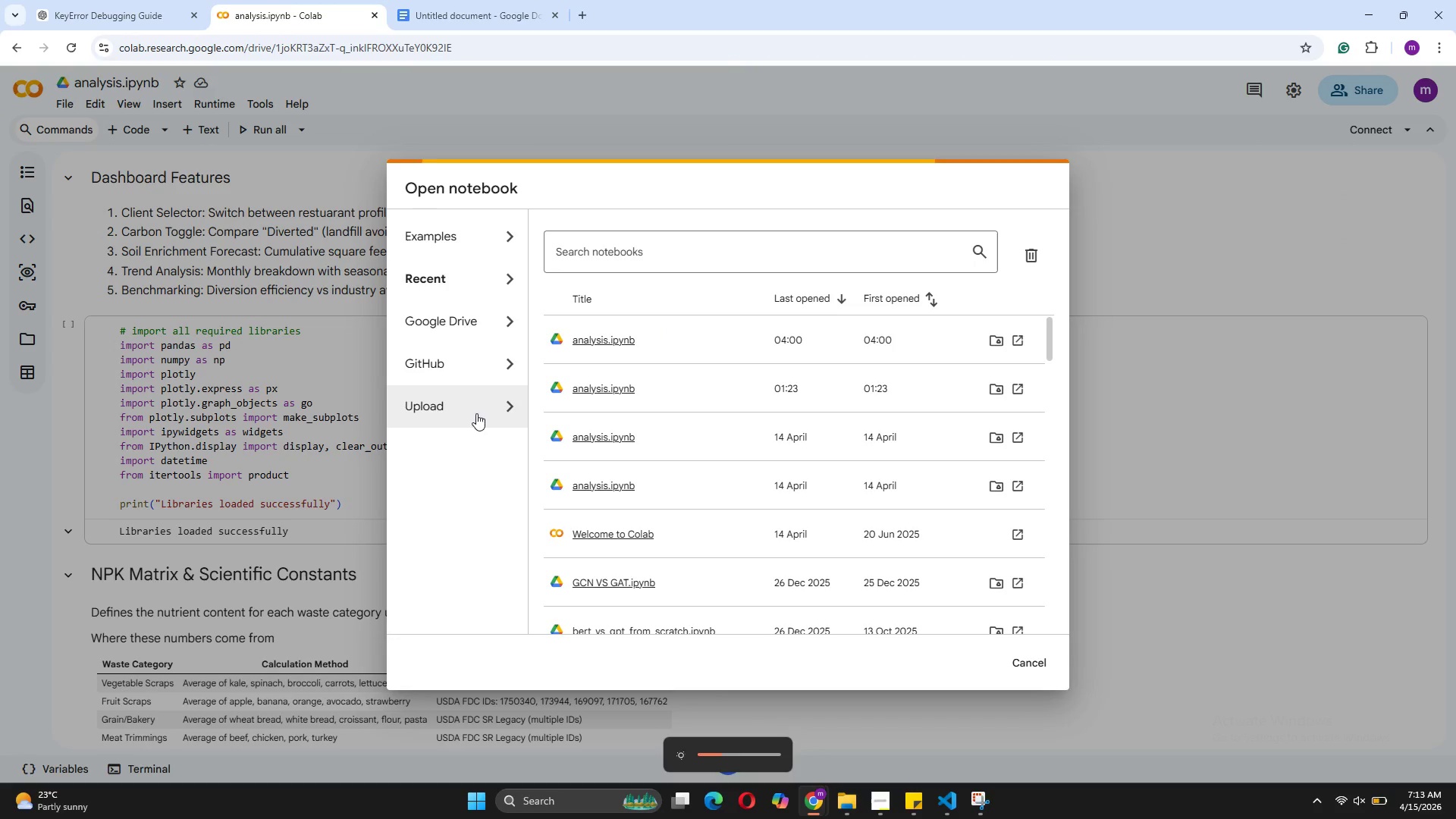 
left_click([514, 404])
 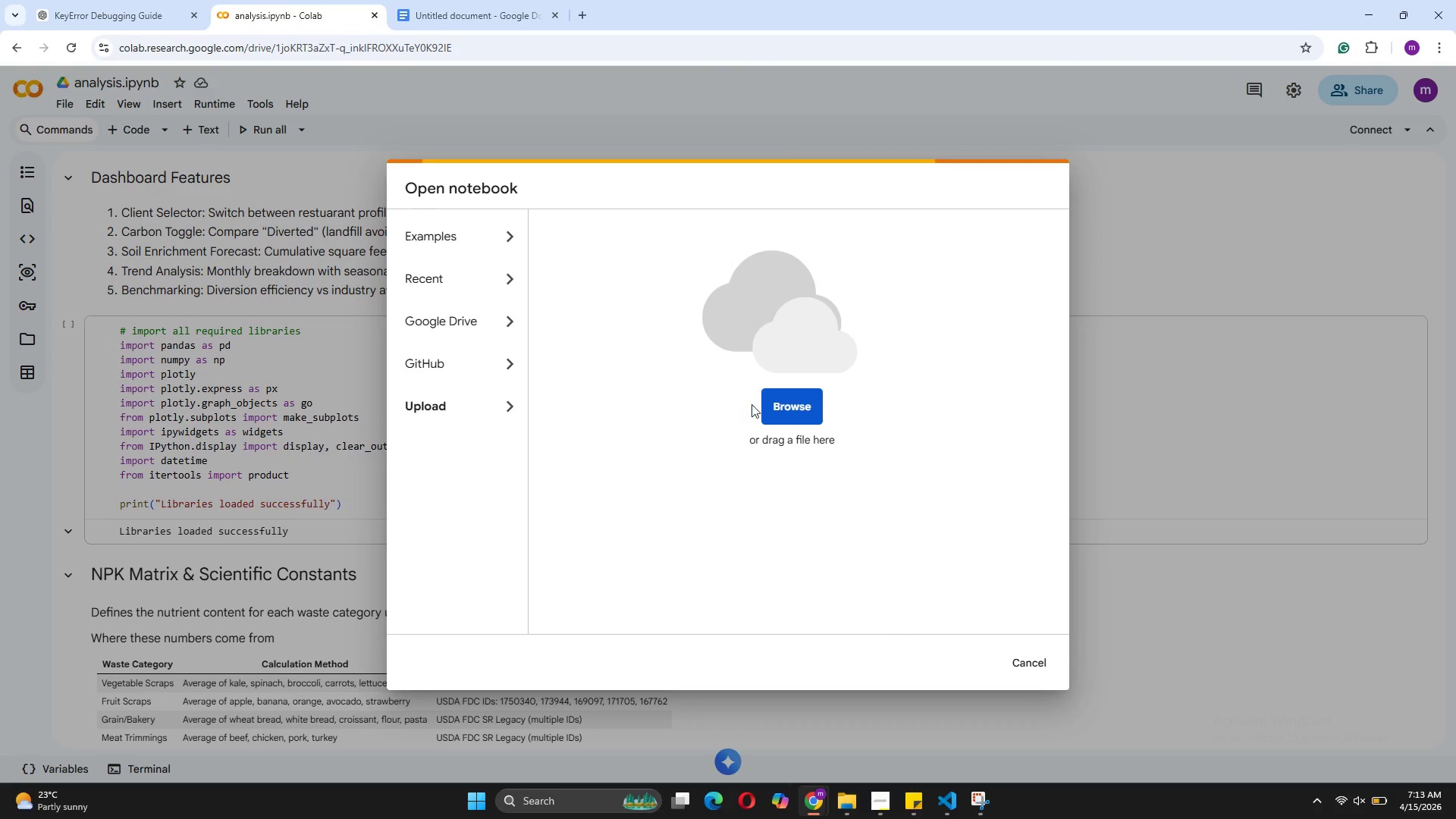 
left_click([801, 411])
 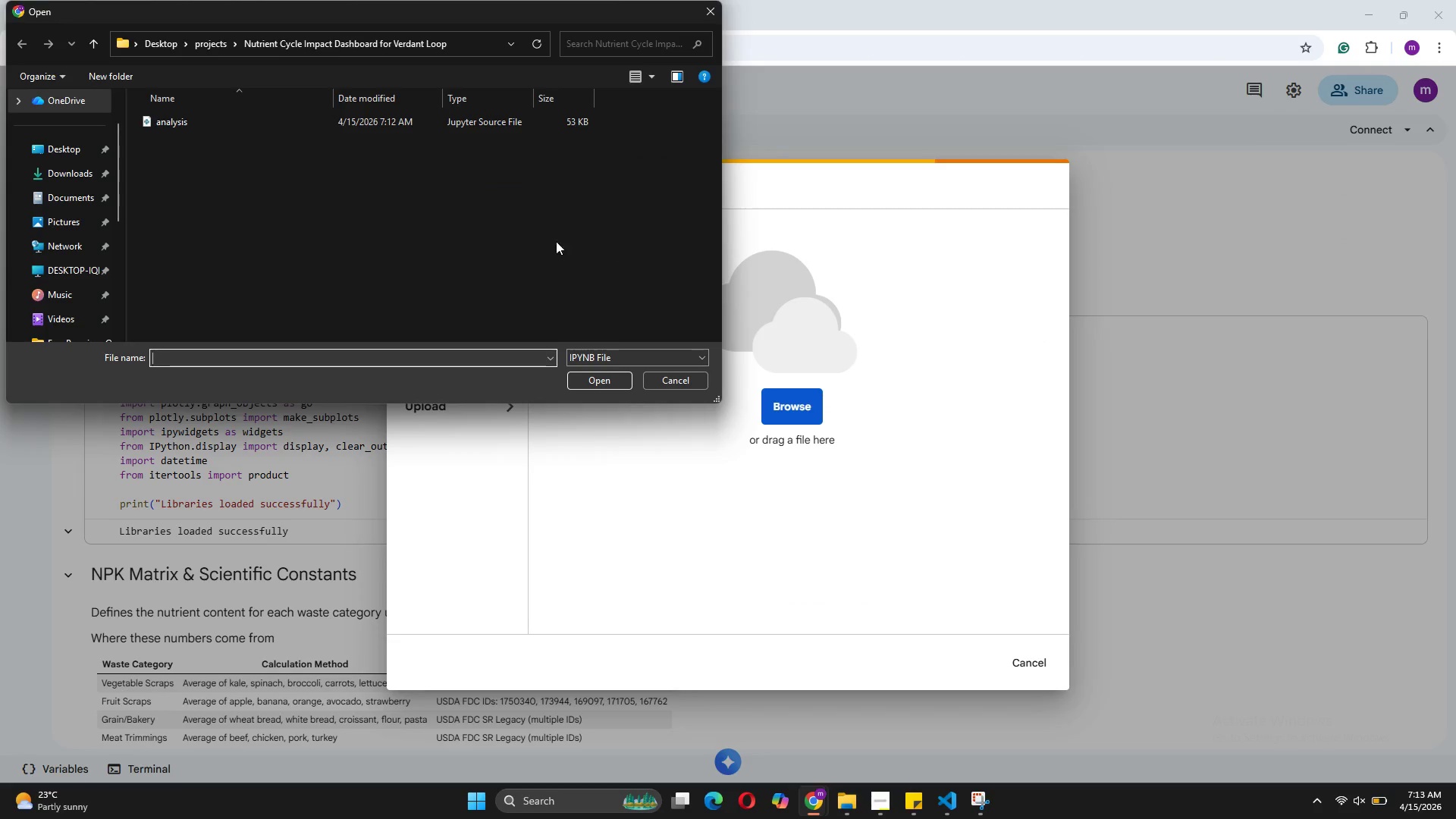 
left_click([174, 125])
 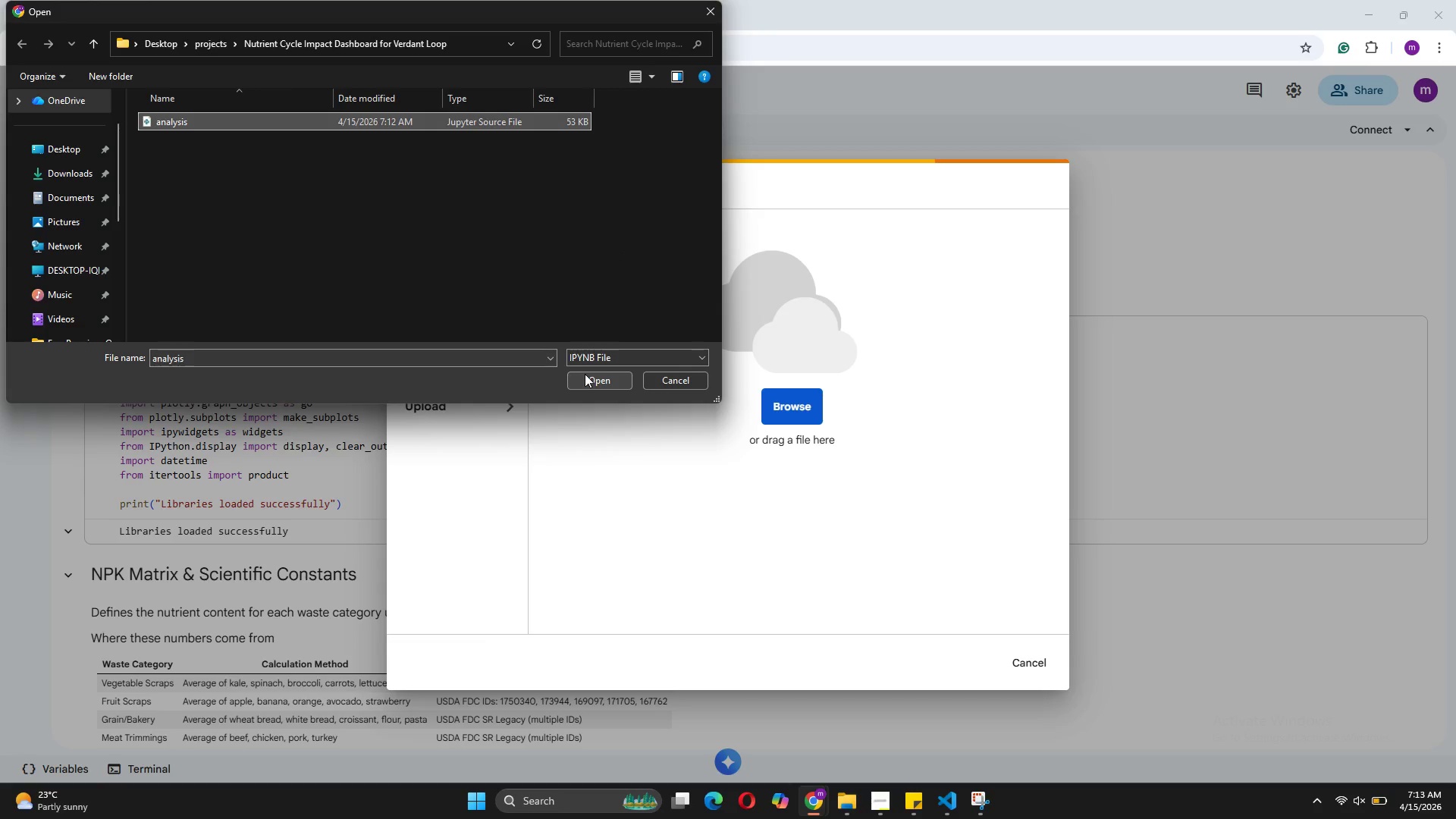 
left_click([584, 378])
 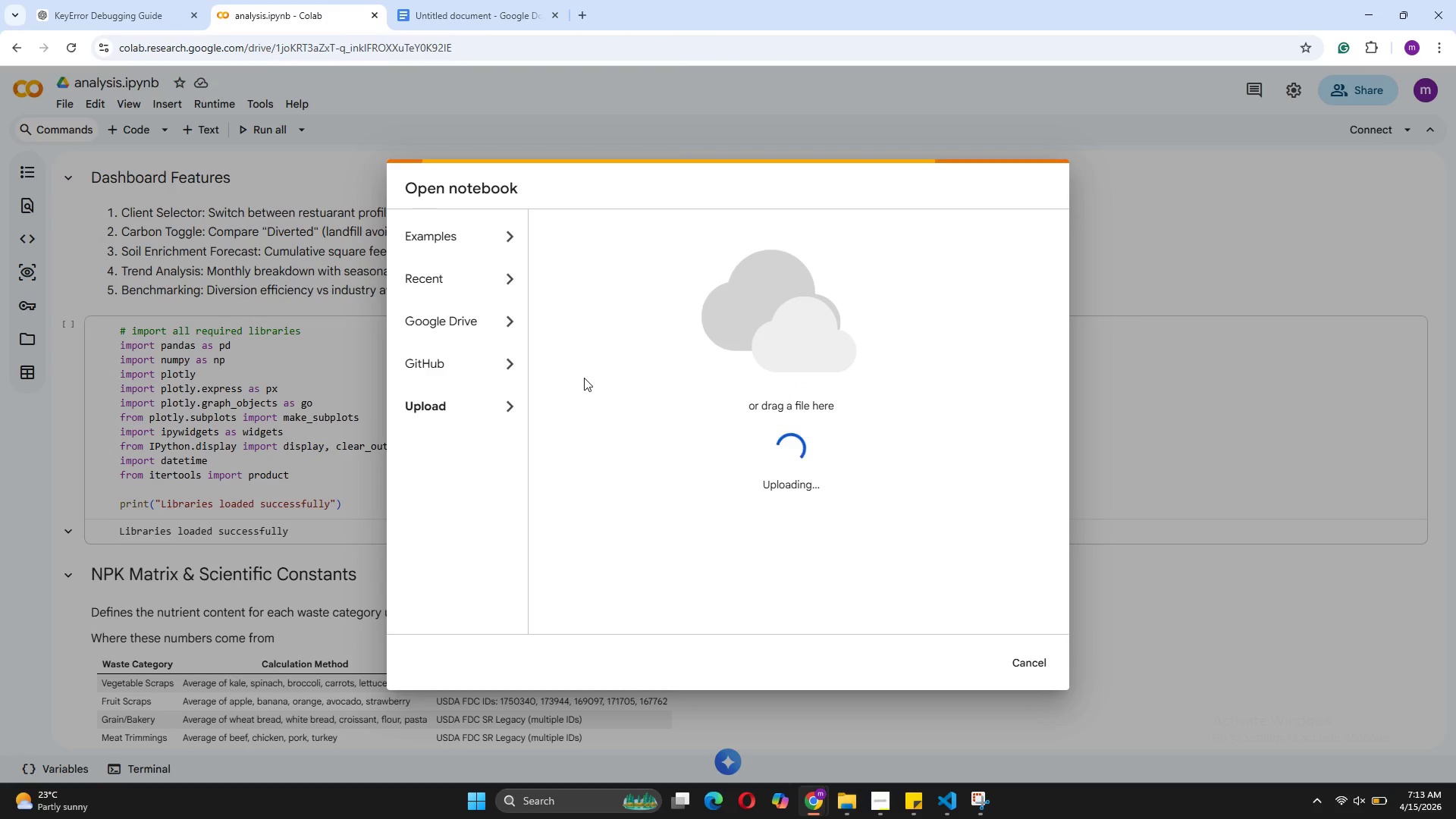 
hold_key(key=Unknown, duration=0.95)
 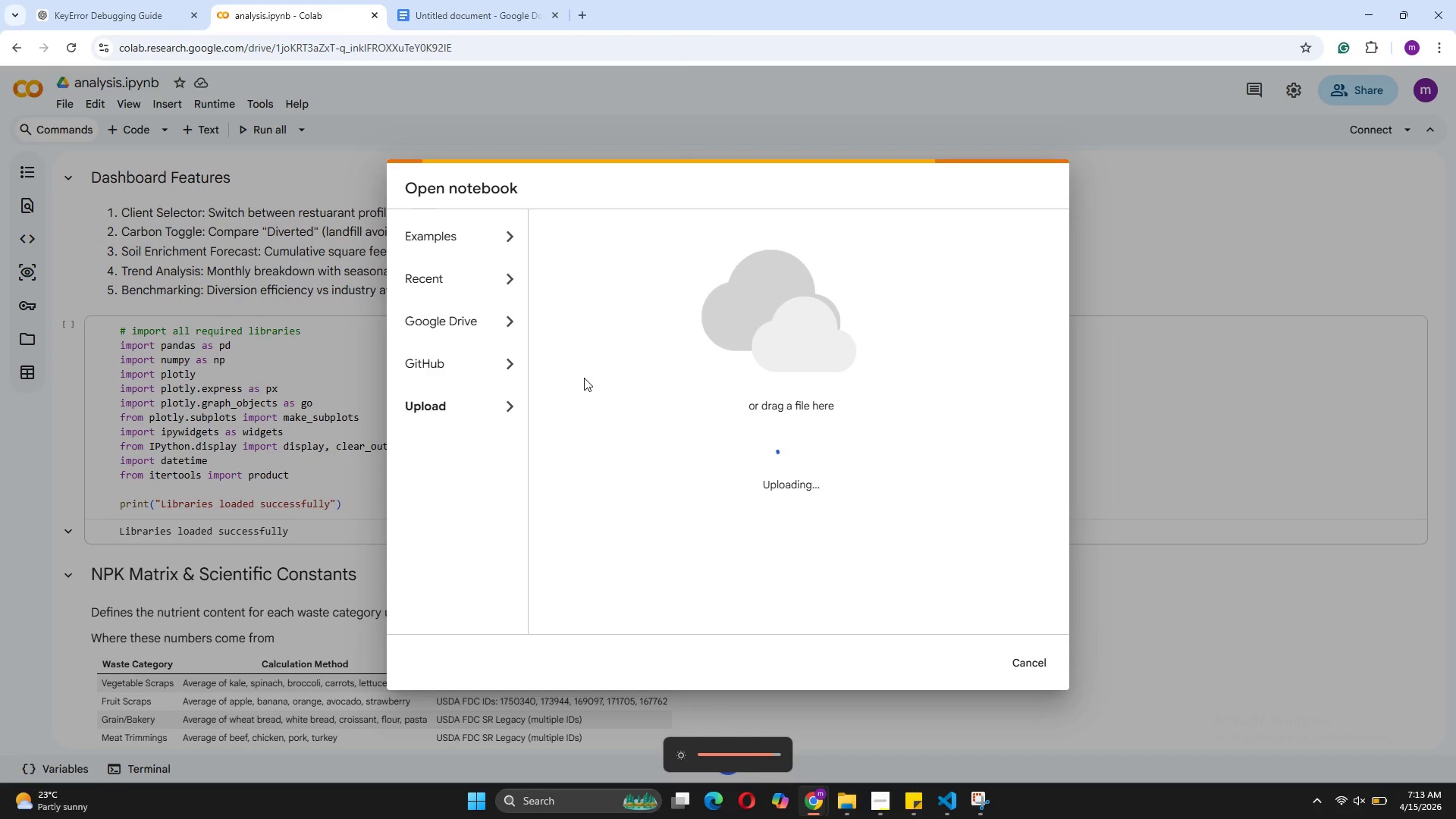 
hold_key(key=Unknown, duration=0.44)
 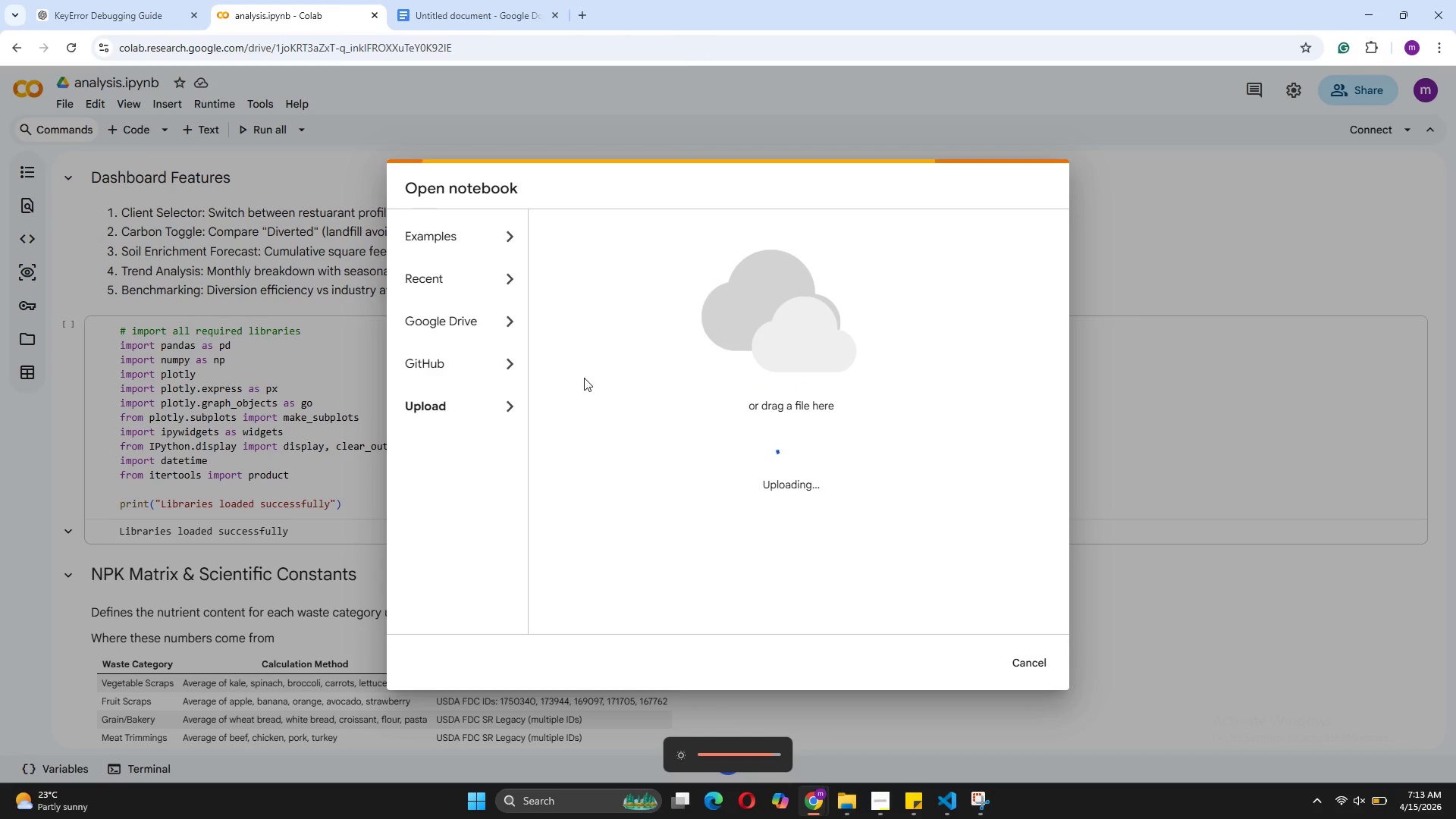 
key(Unknown)
 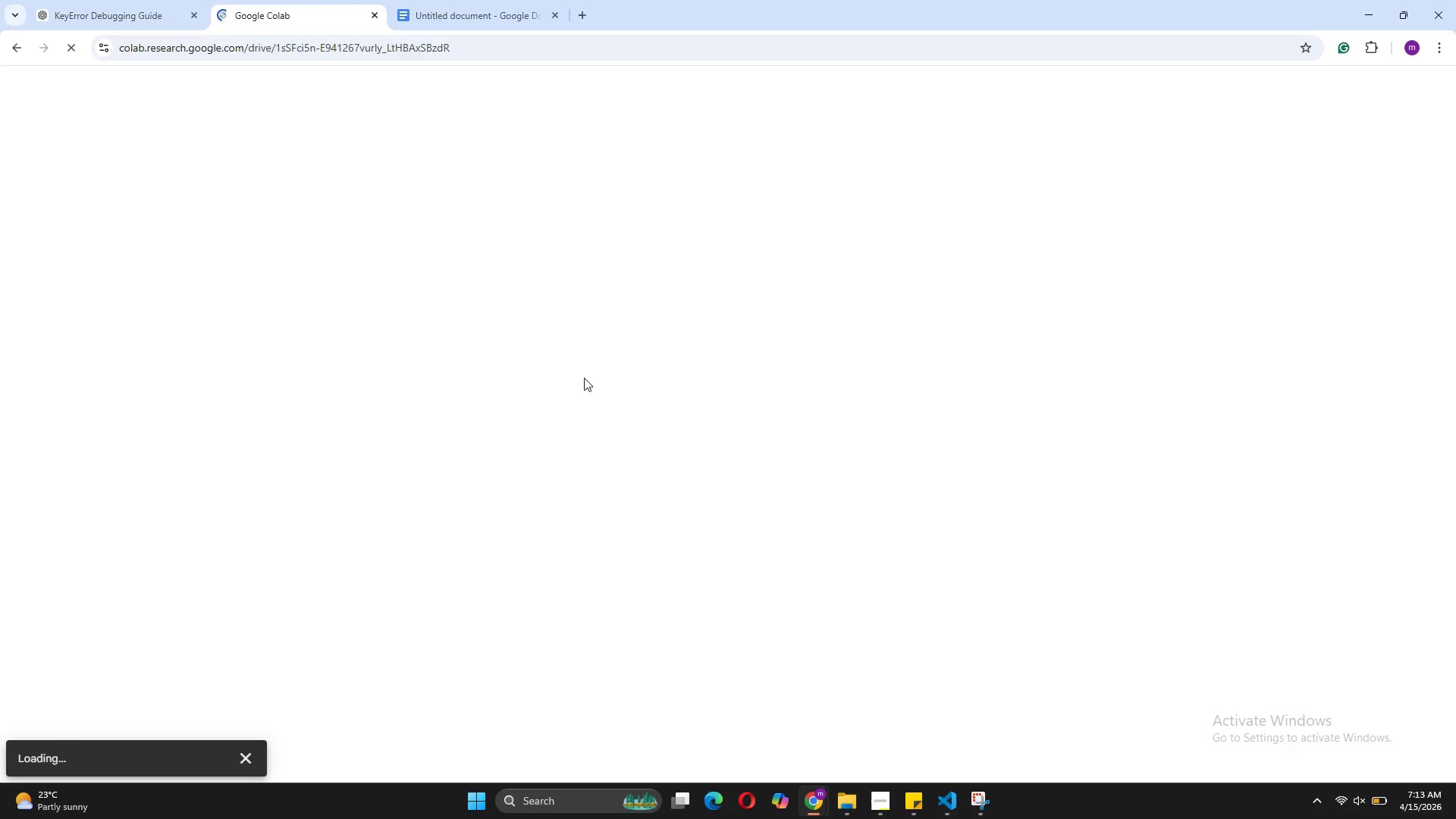 
wait(10.42)
 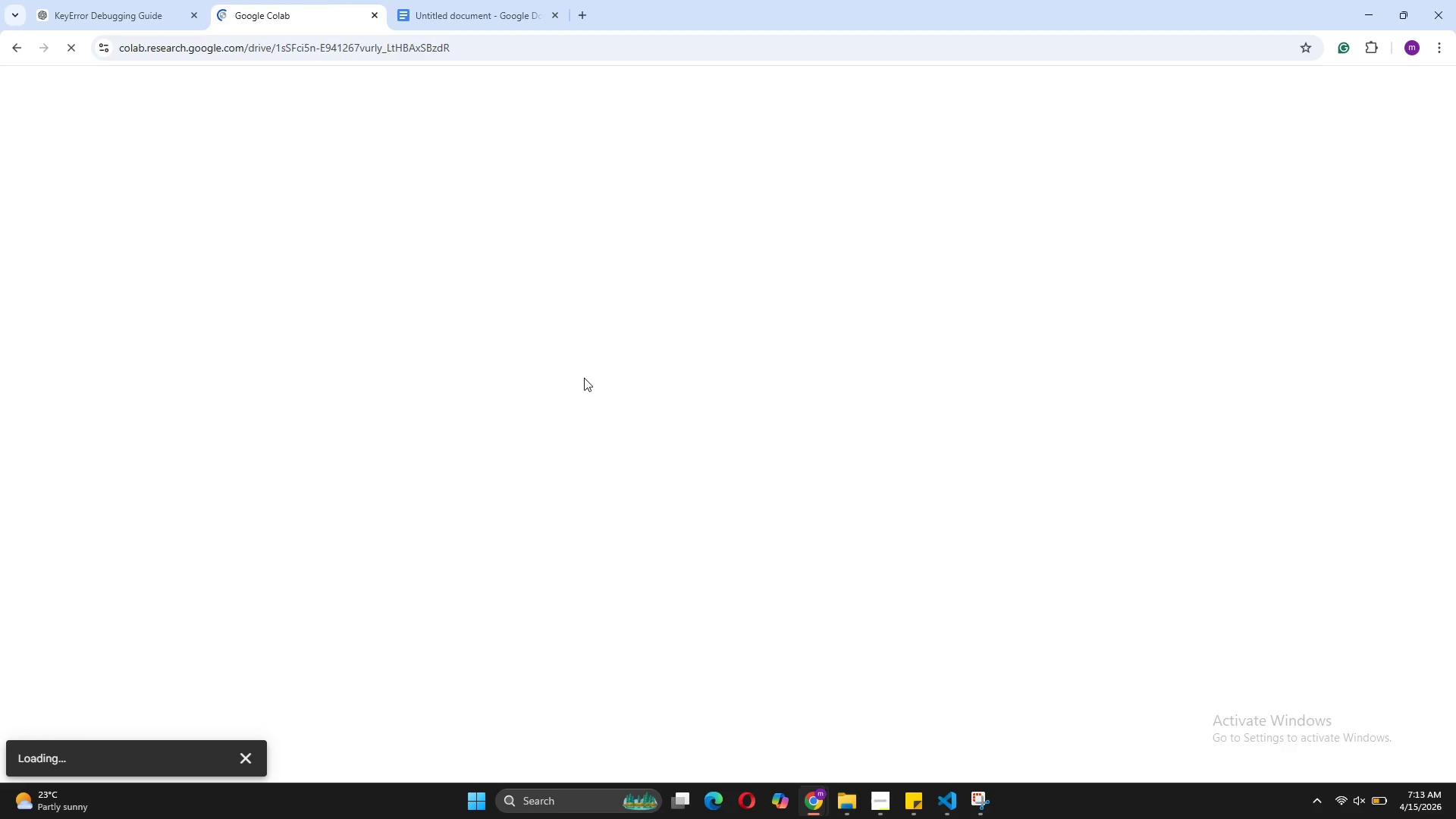 
scroll: coordinate [671, 396], scroll_direction: down, amount: 16.0
 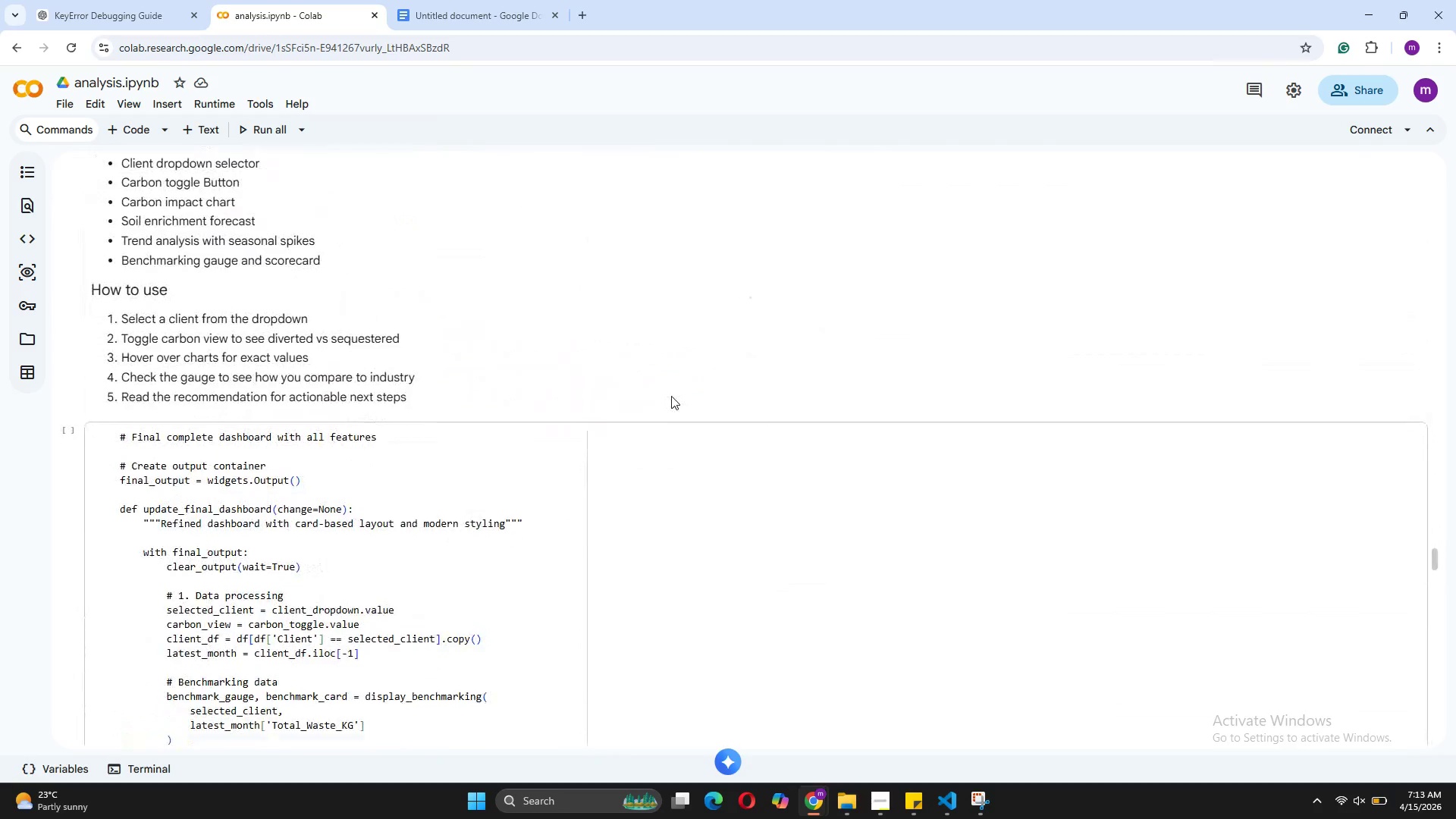 
scroll: coordinate [682, 416], scroll_direction: up, amount: 18.0
 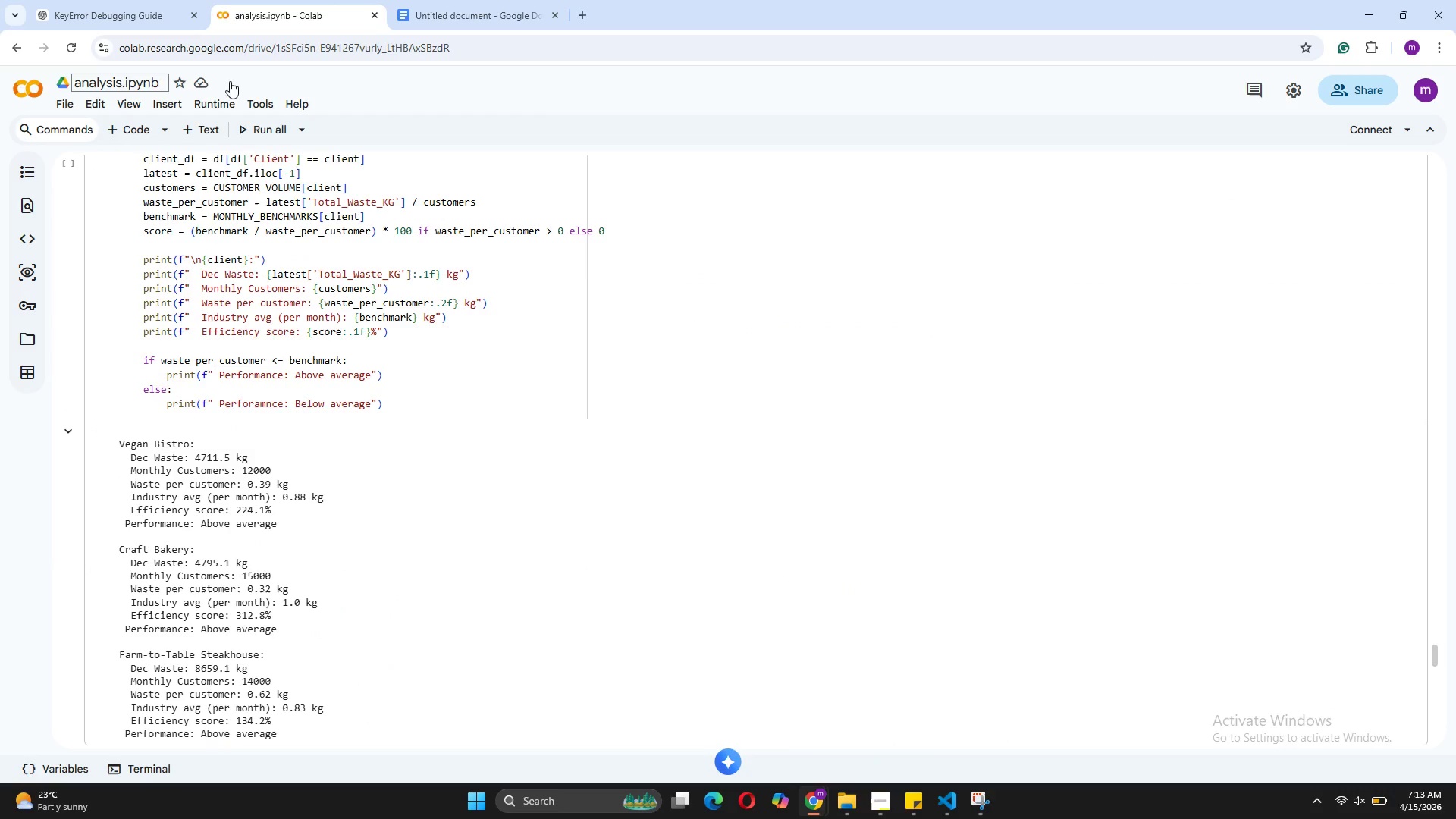 
left_click([1358, 88])
 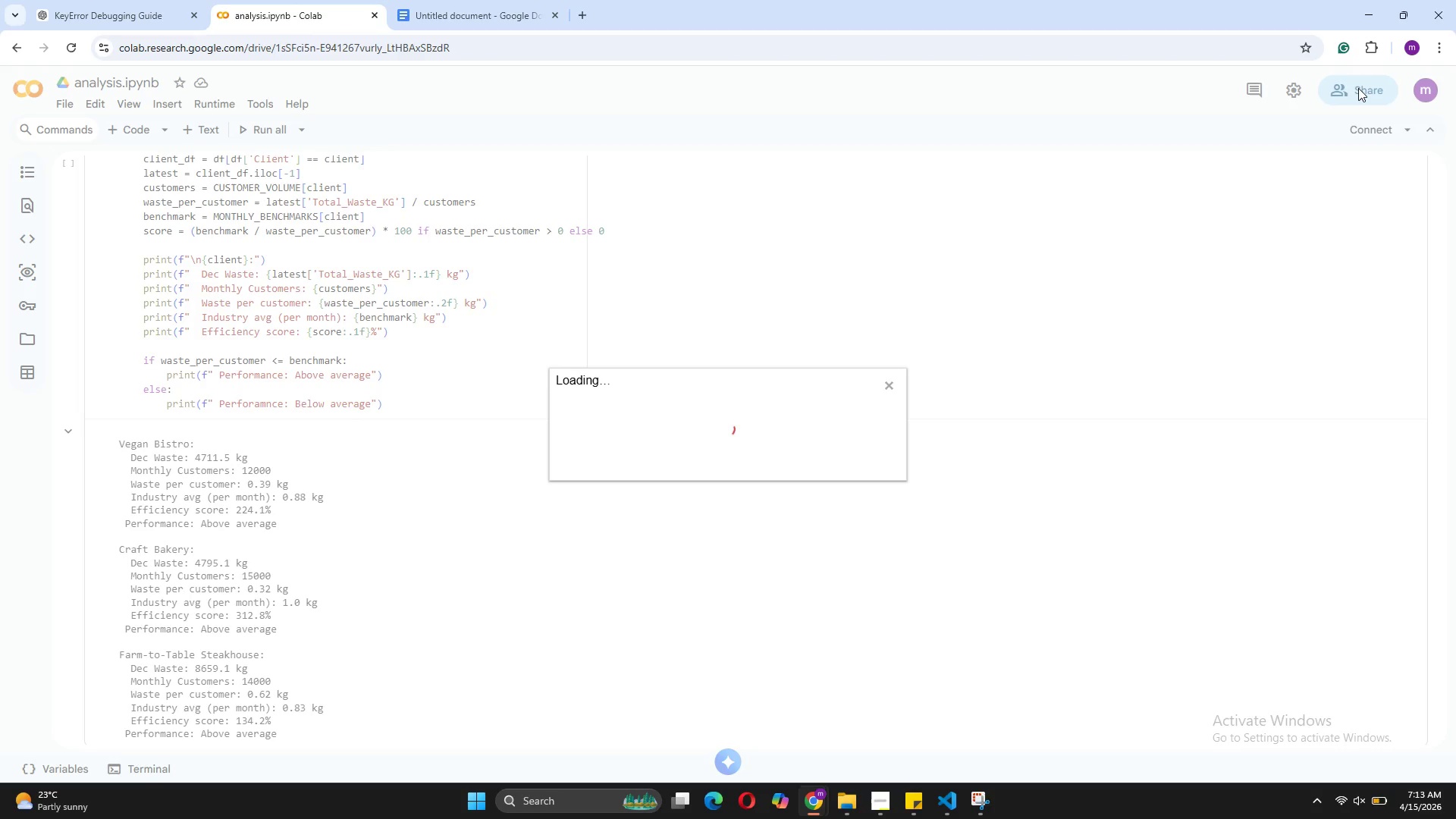 
wait(8.2)
 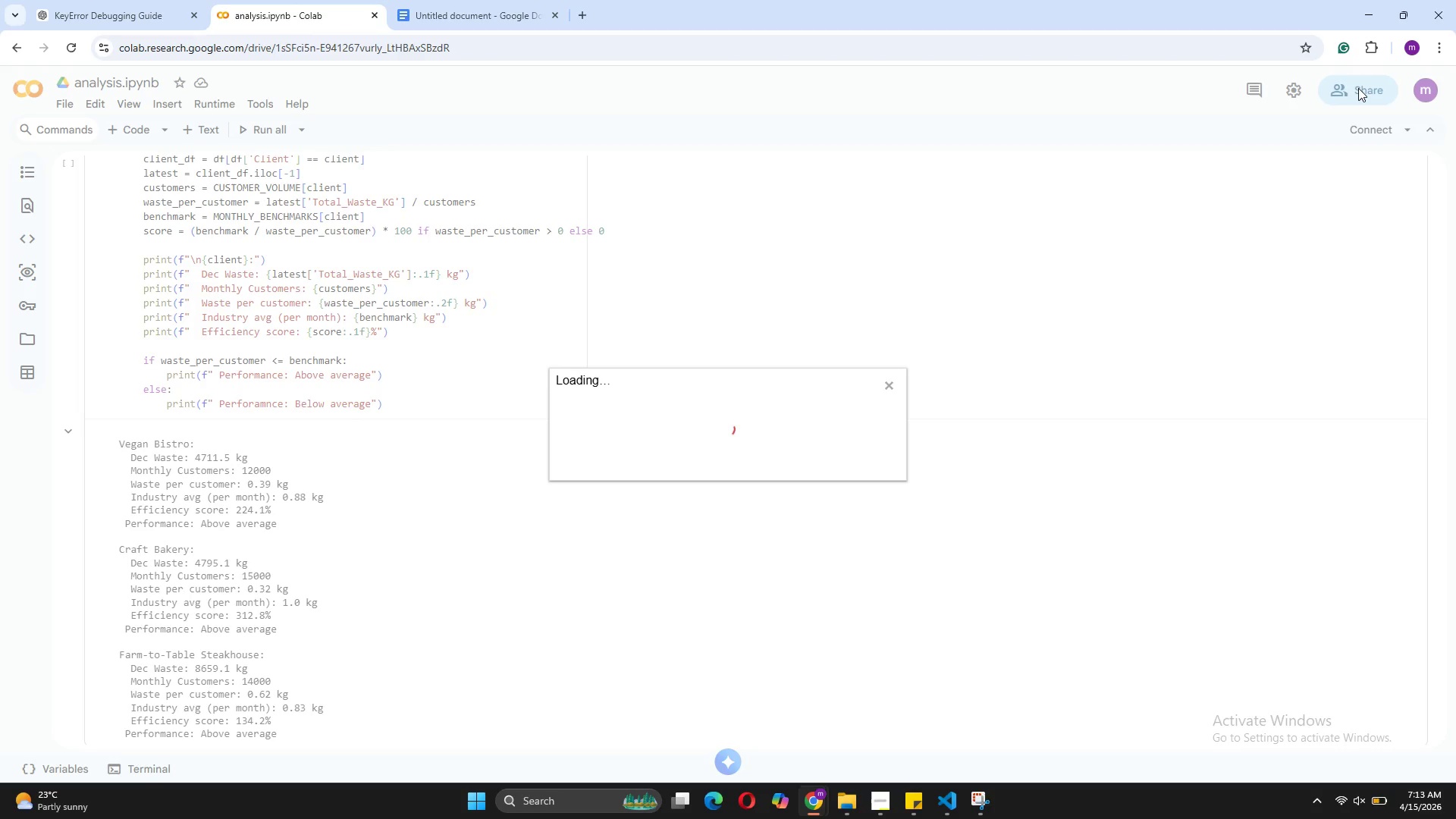 
left_click([647, 487])
 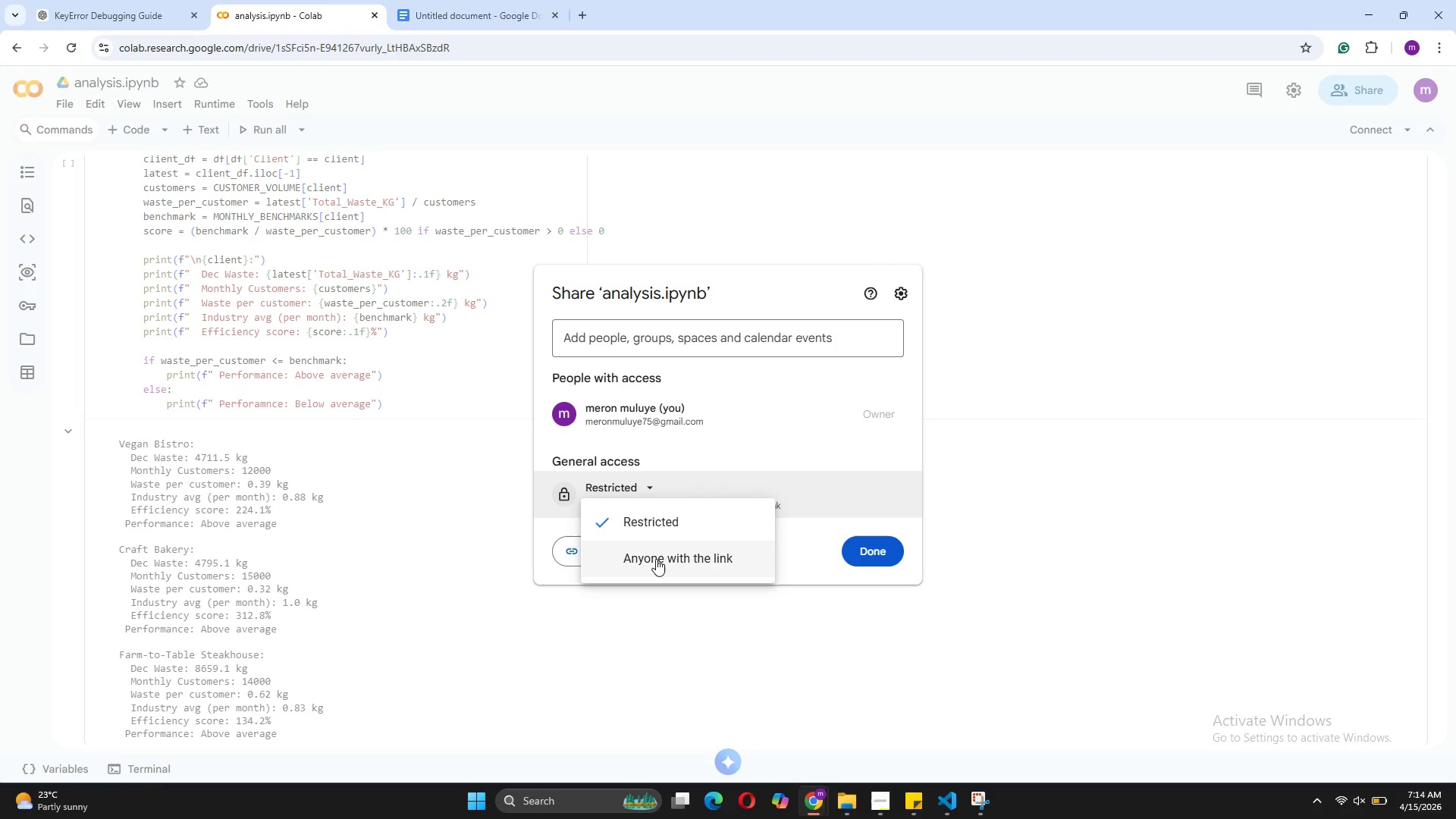 
left_click([656, 559])
 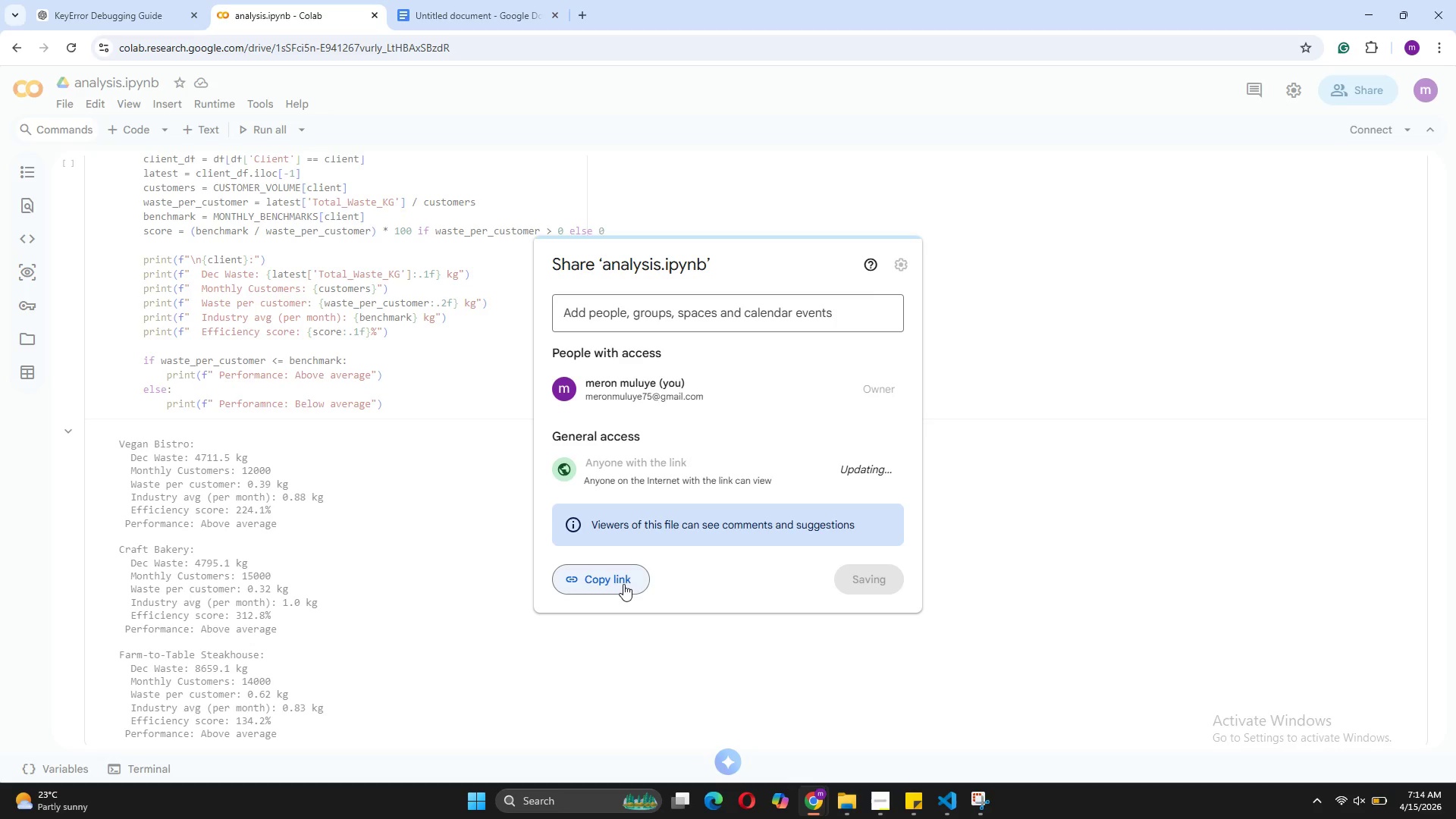 
left_click([623, 584])
 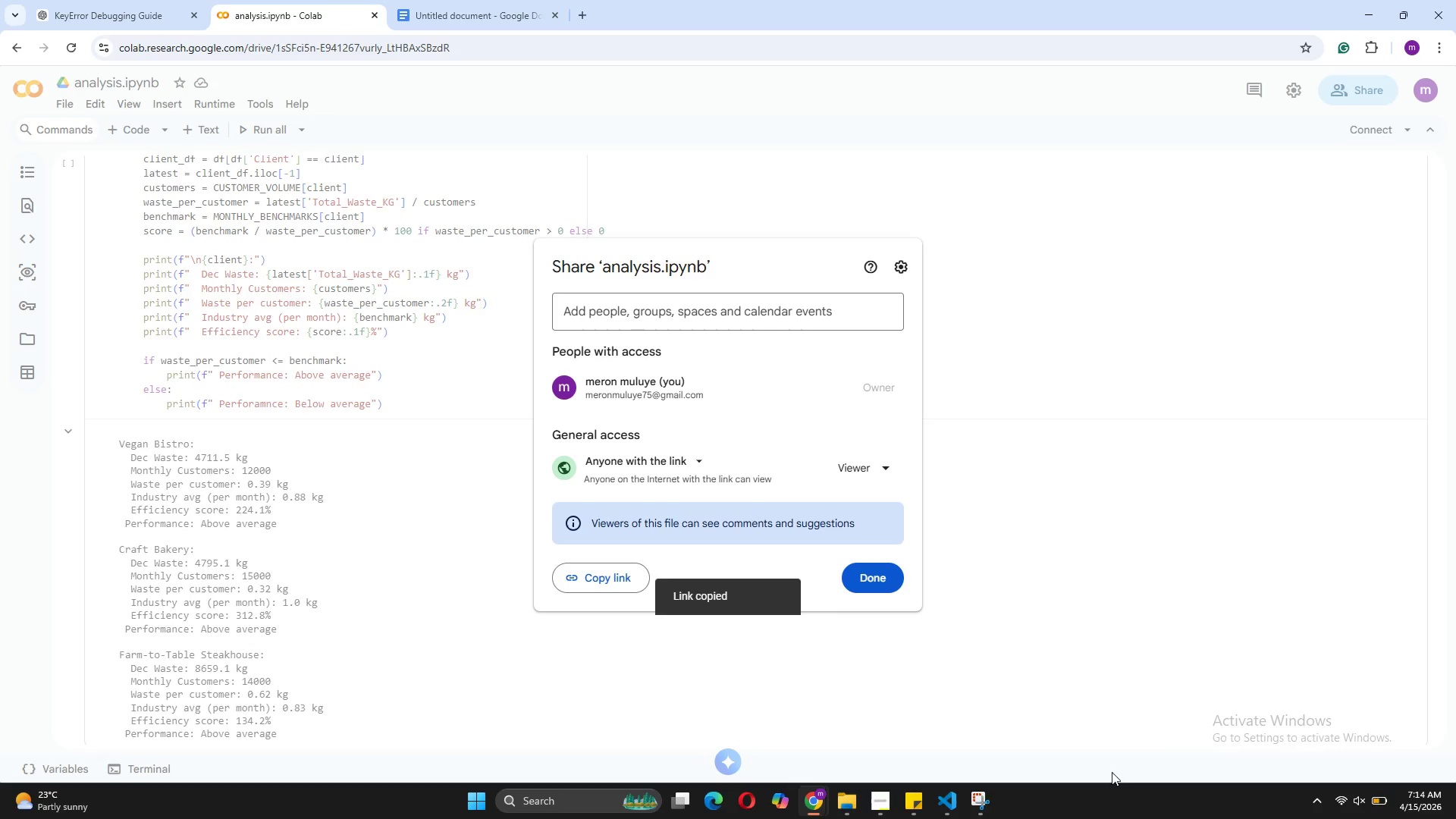 
mouse_move([961, 789])
 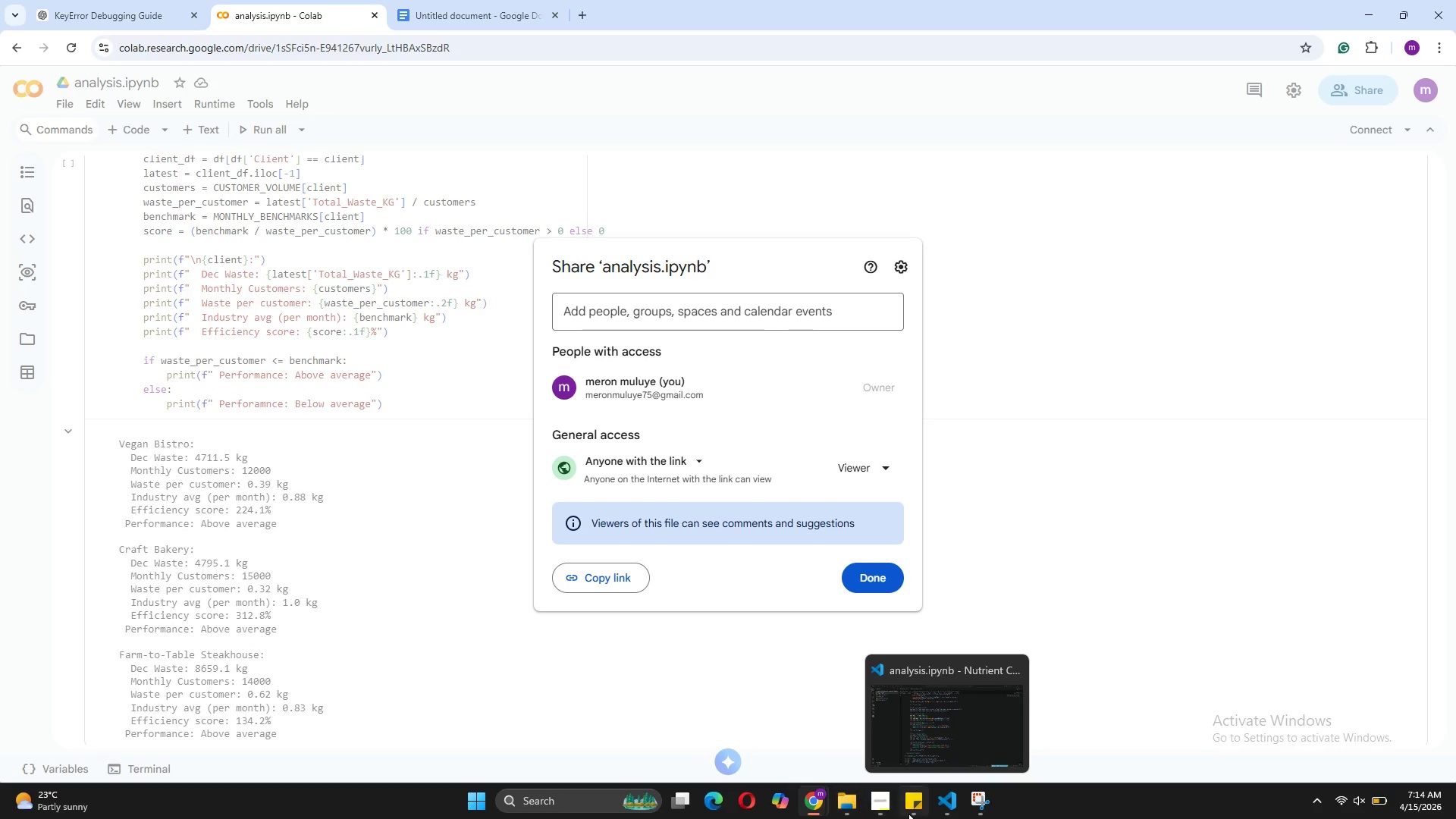 
left_click([908, 814])
 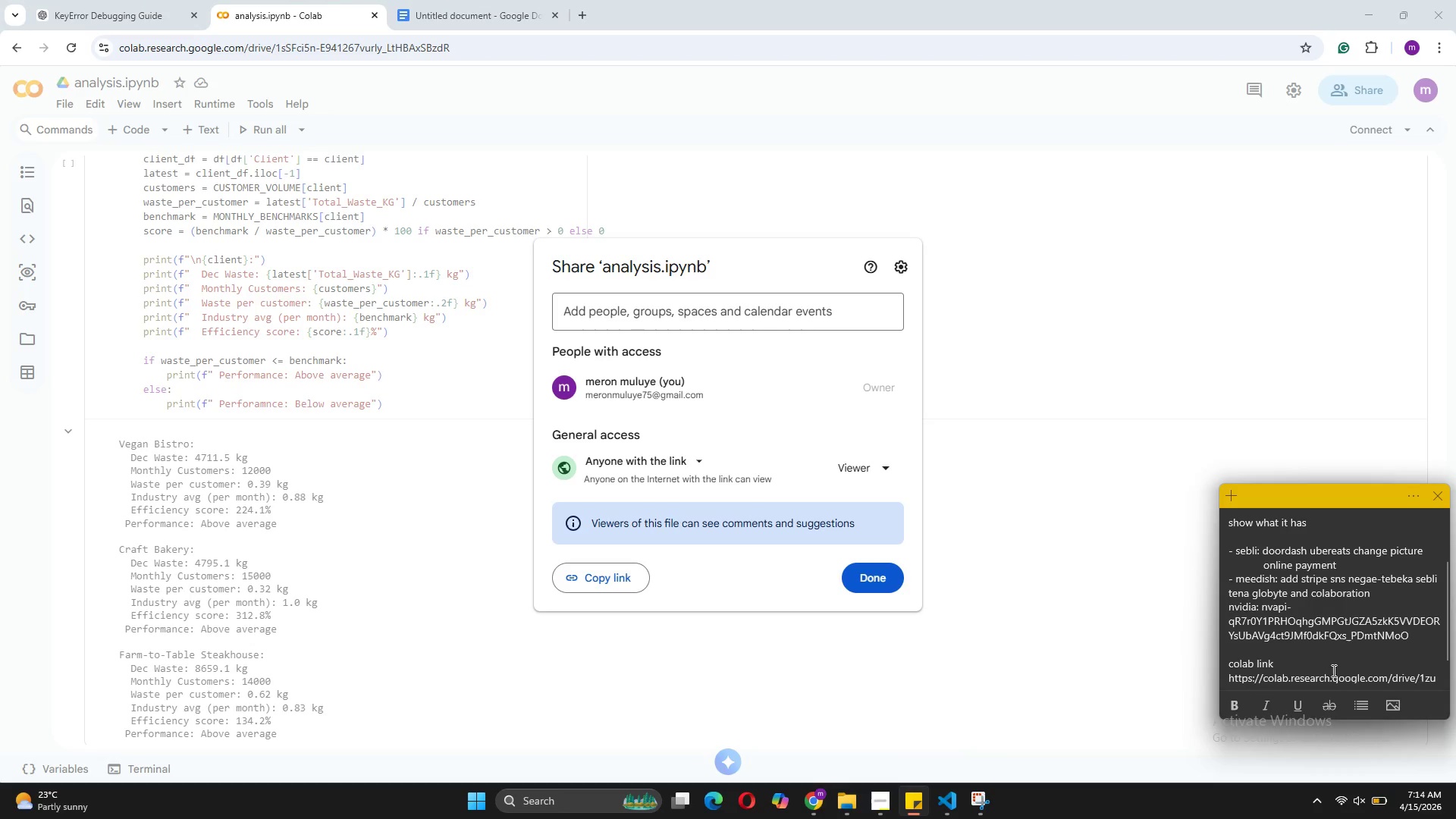 
scroll: coordinate [1348, 608], scroll_direction: down, amount: 3.0
 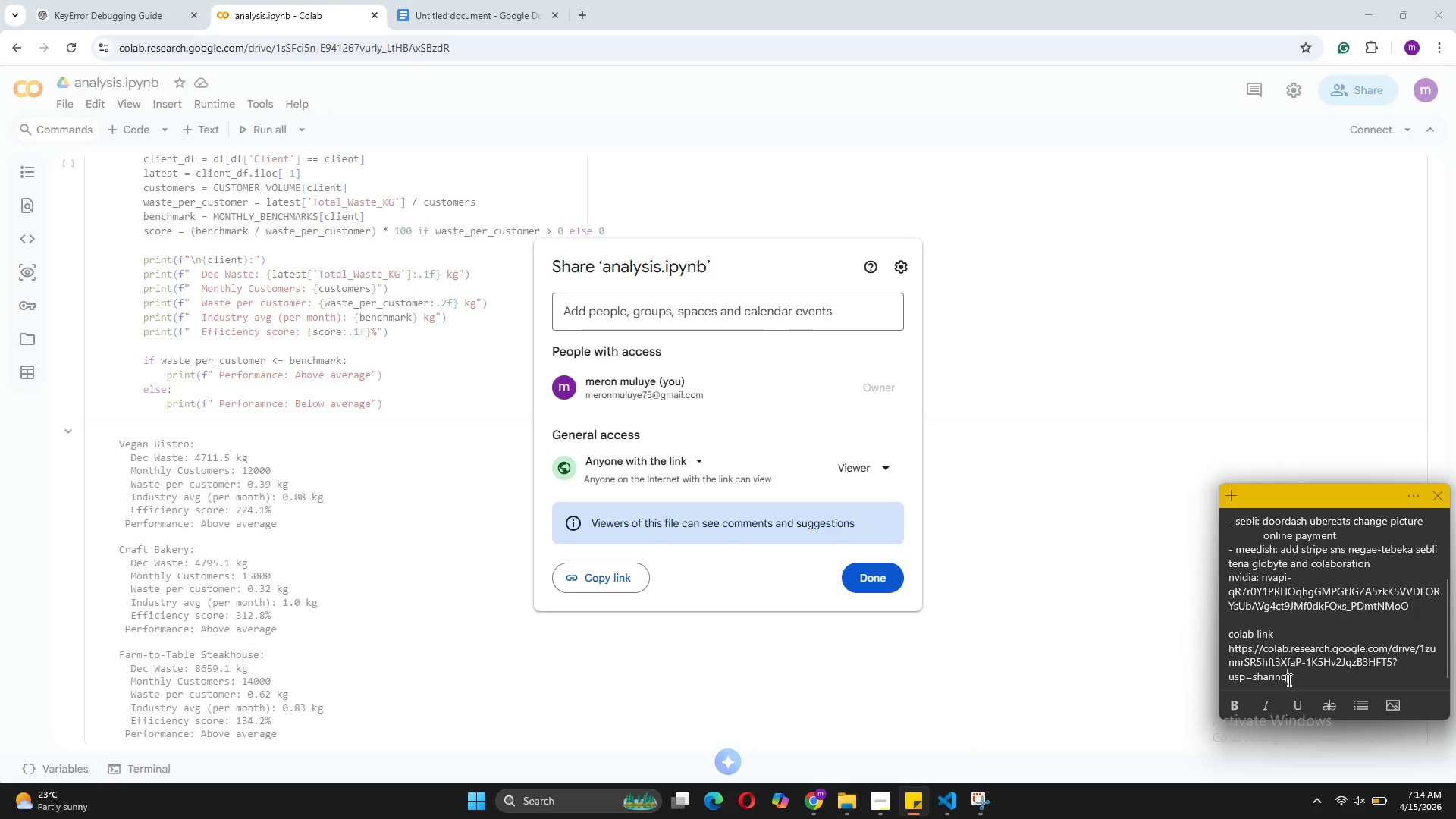 
left_click_drag(start_coordinate=[1288, 679], to_coordinate=[1227, 653])
 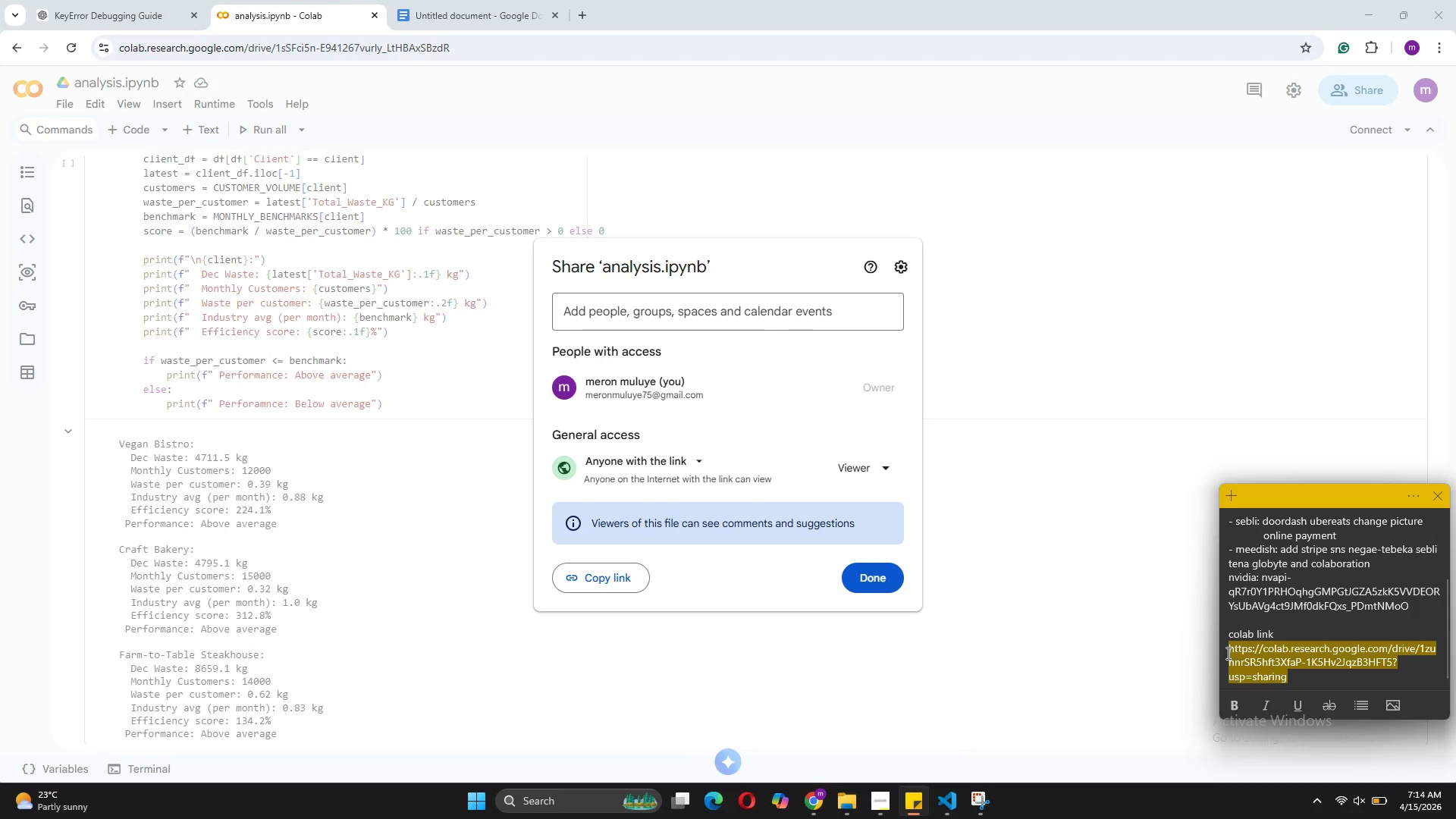 
key(Control+V)
 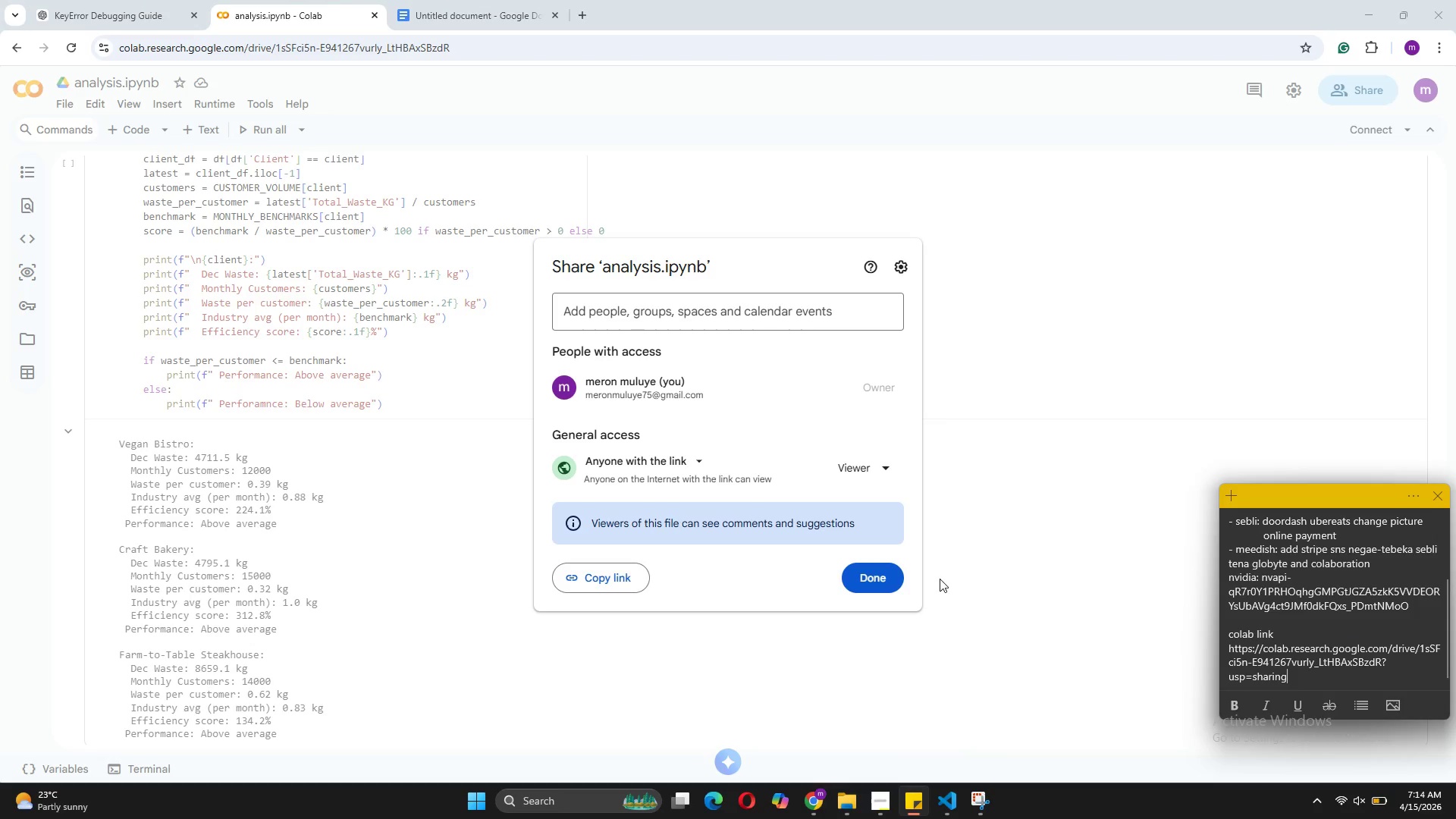 
left_click([880, 581])
 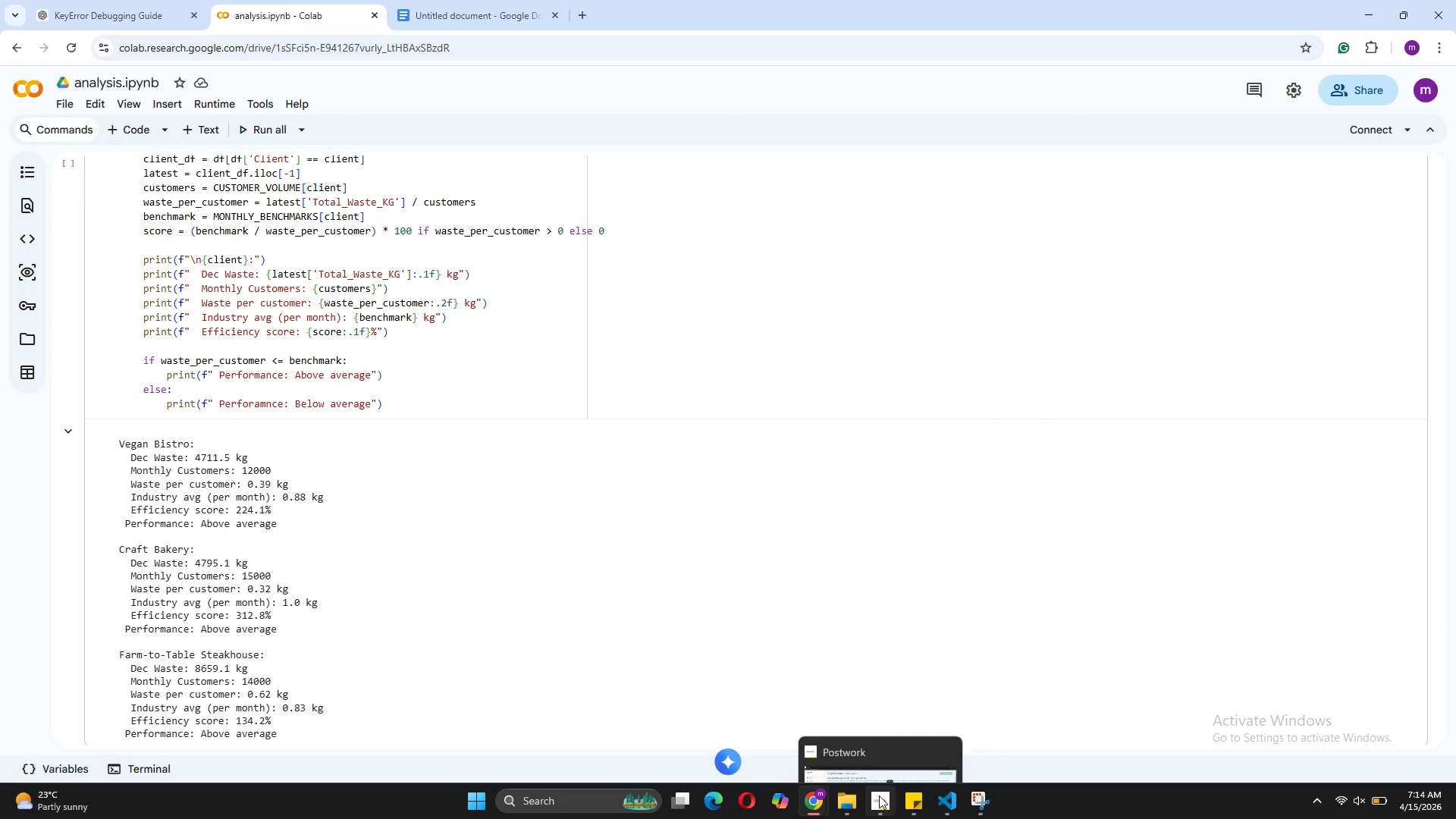 
left_click([903, 742])